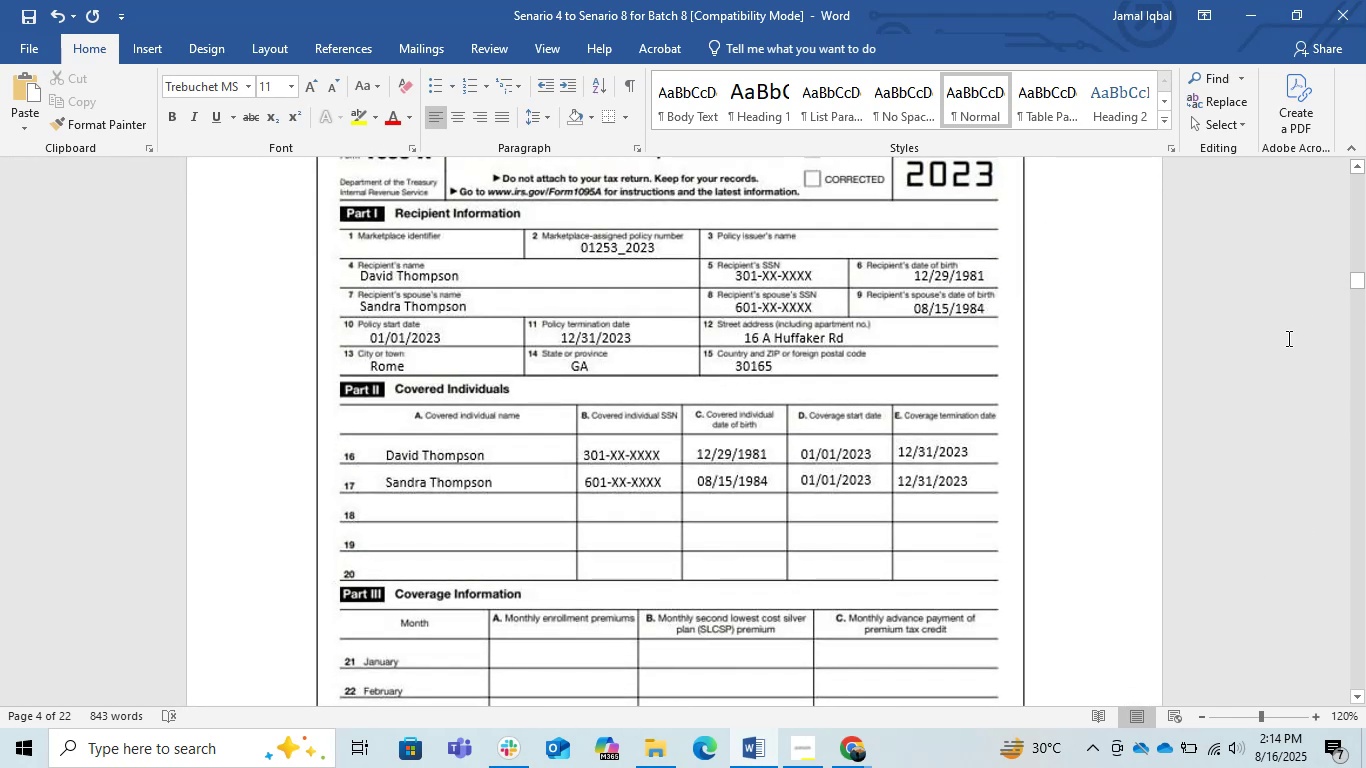 
scroll: coordinate [1287, 338], scroll_direction: none, amount: 0.0
 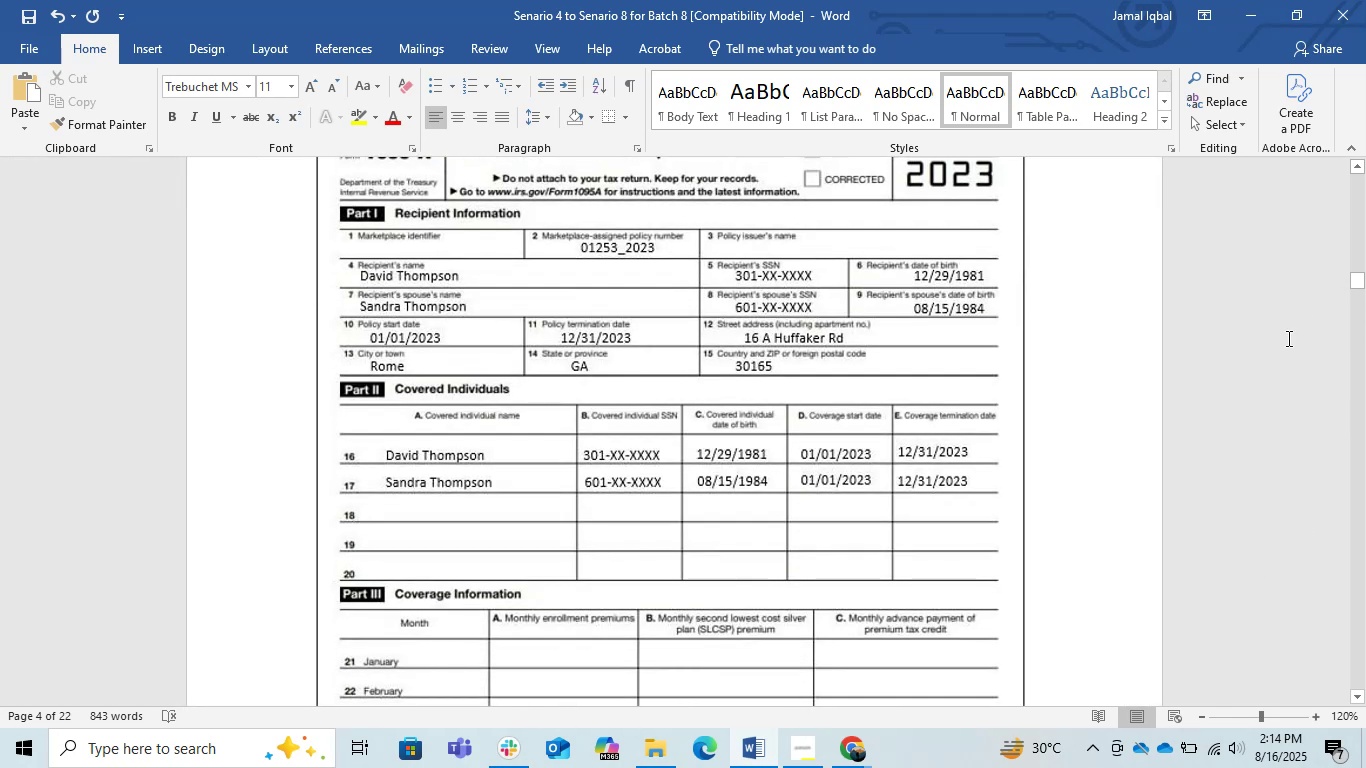 
mouse_move([1339, 300])
 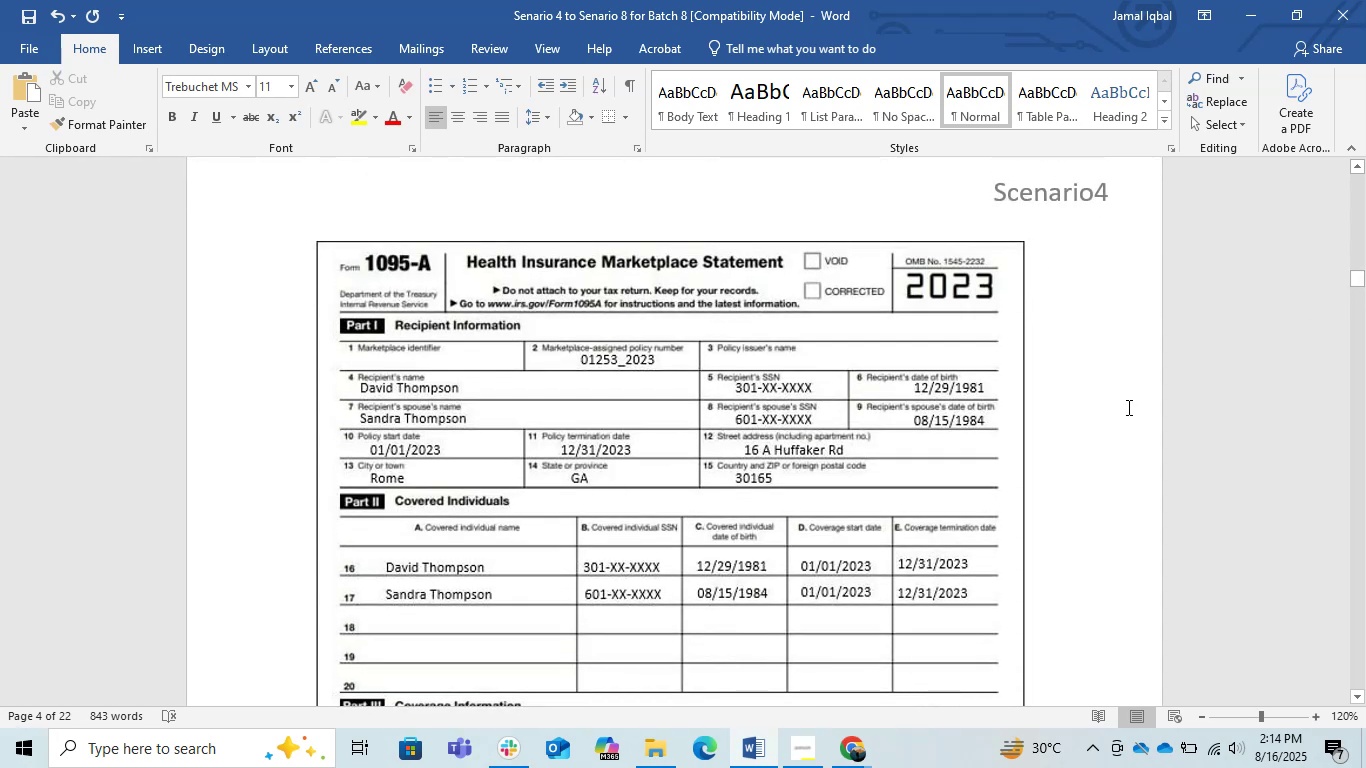 
left_click_drag(start_coordinate=[1111, 401], to_coordinate=[1116, 374])
 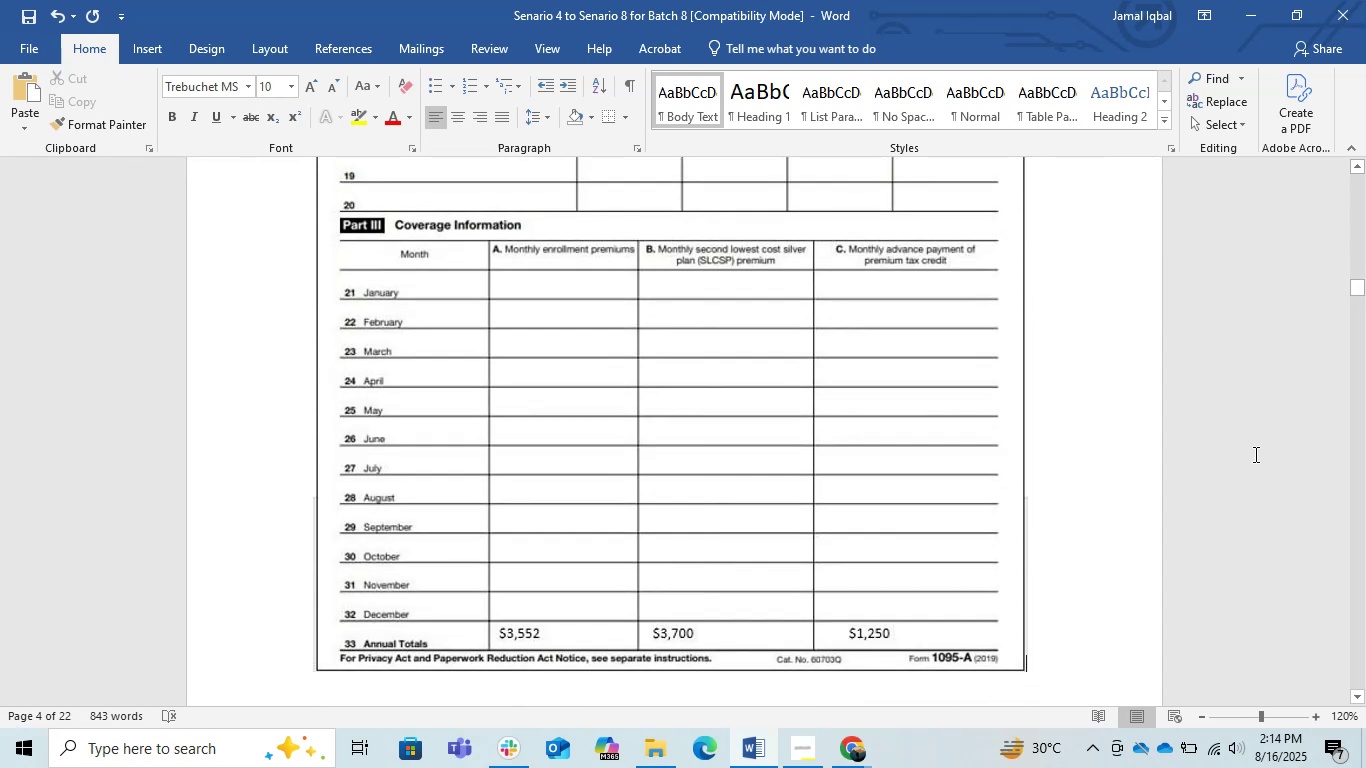 
scroll: coordinate [1306, 337], scroll_direction: up, amount: 3.0
 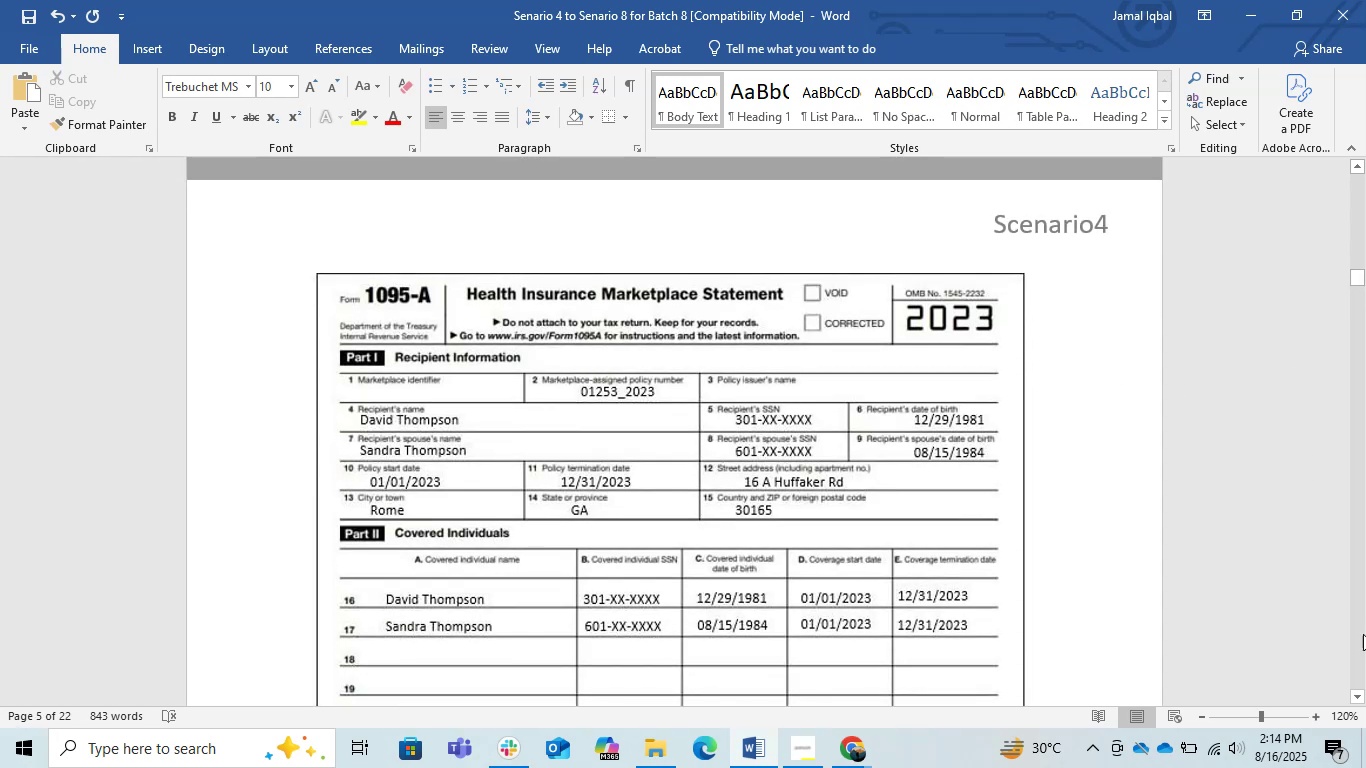 
double_click([1353, 695])
 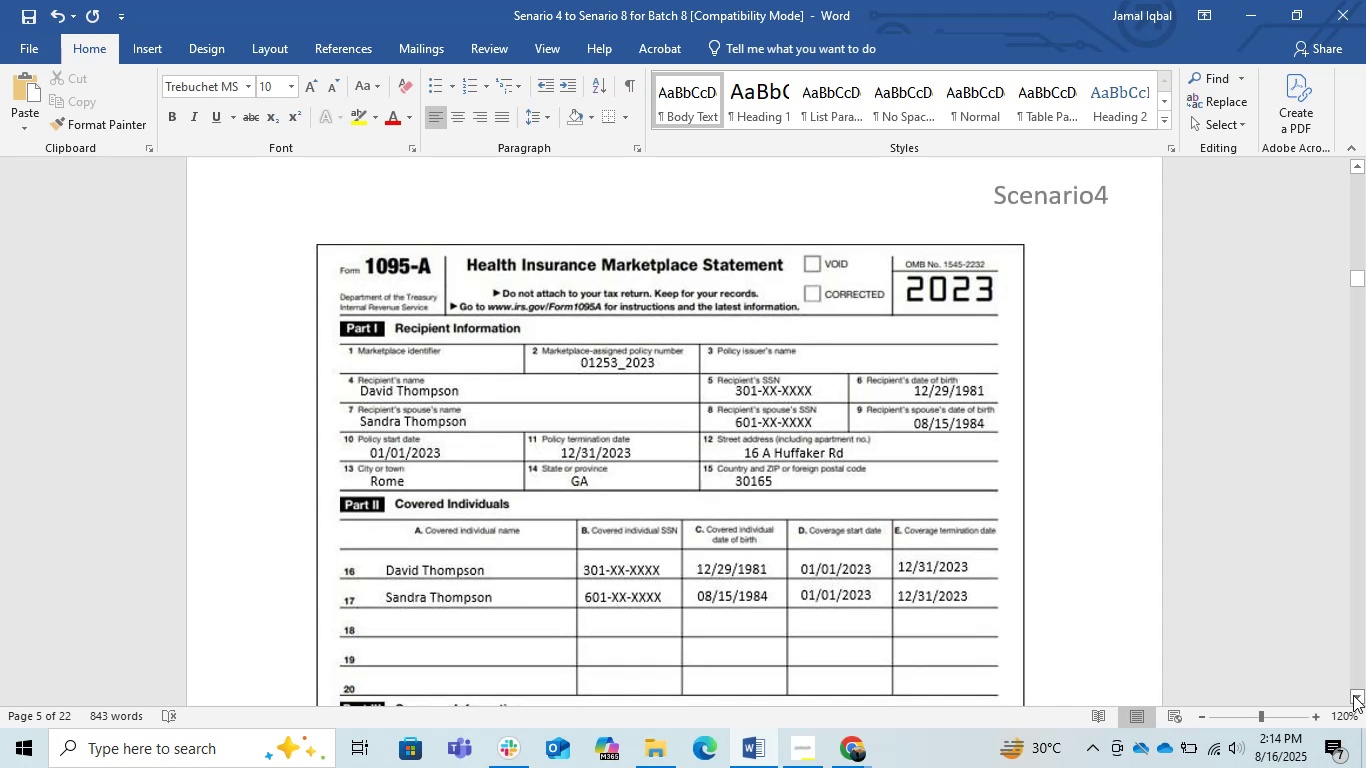 
triple_click([1353, 695])
 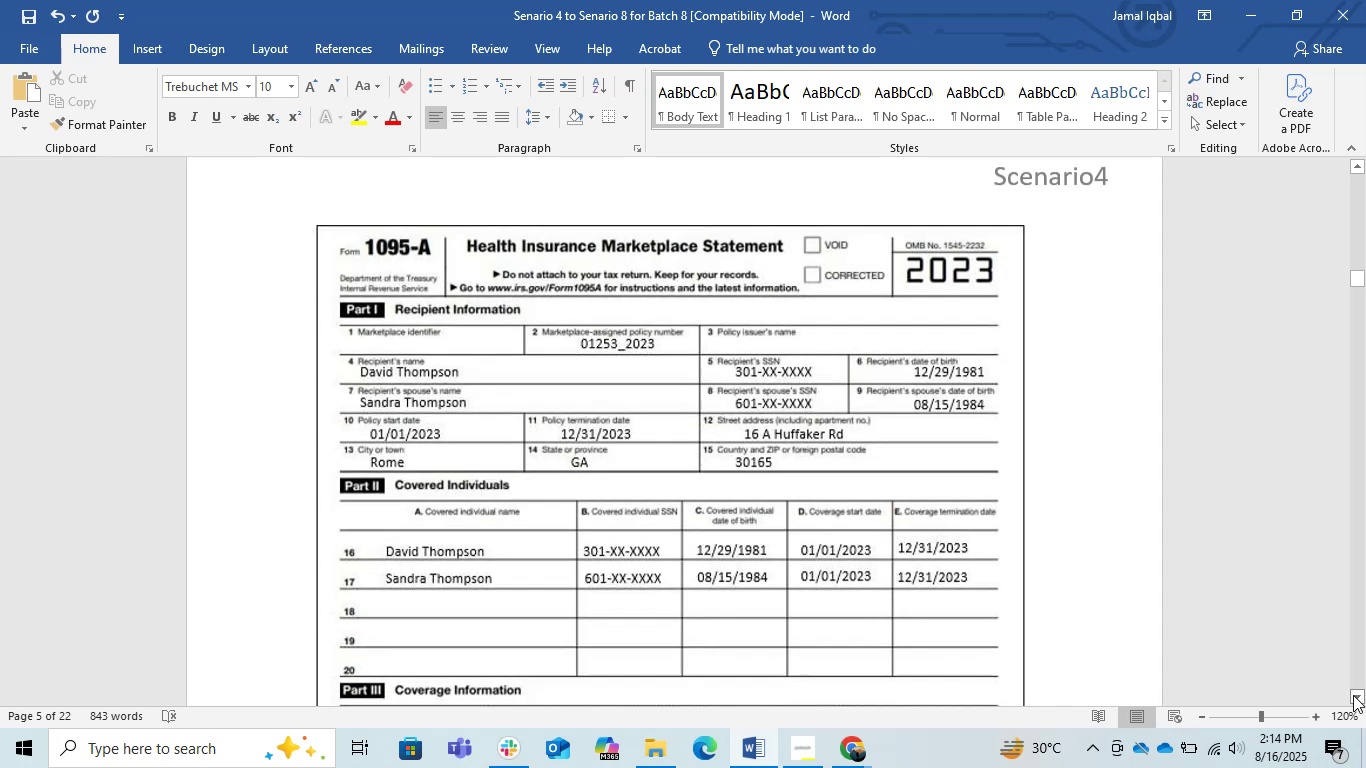 
triple_click([1353, 695])
 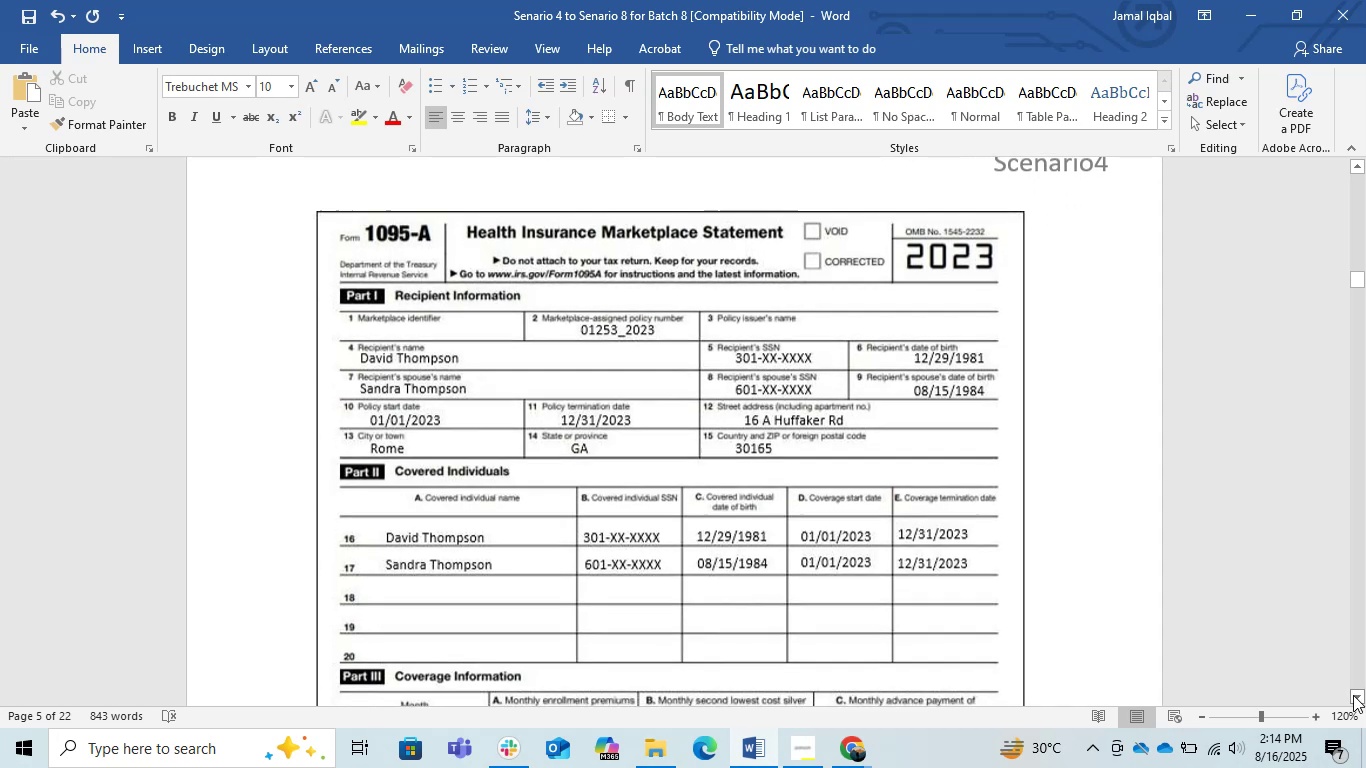 
triple_click([1353, 695])
 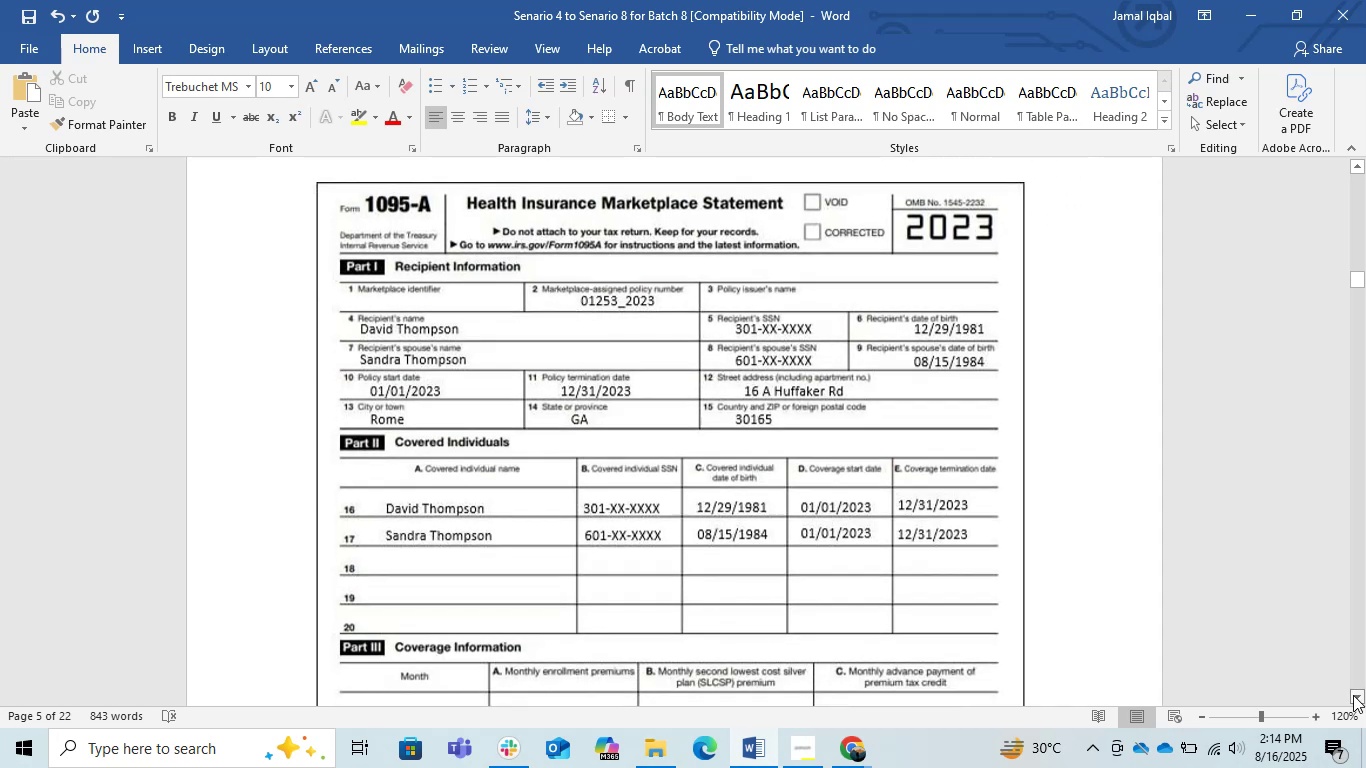 
triple_click([1353, 695])
 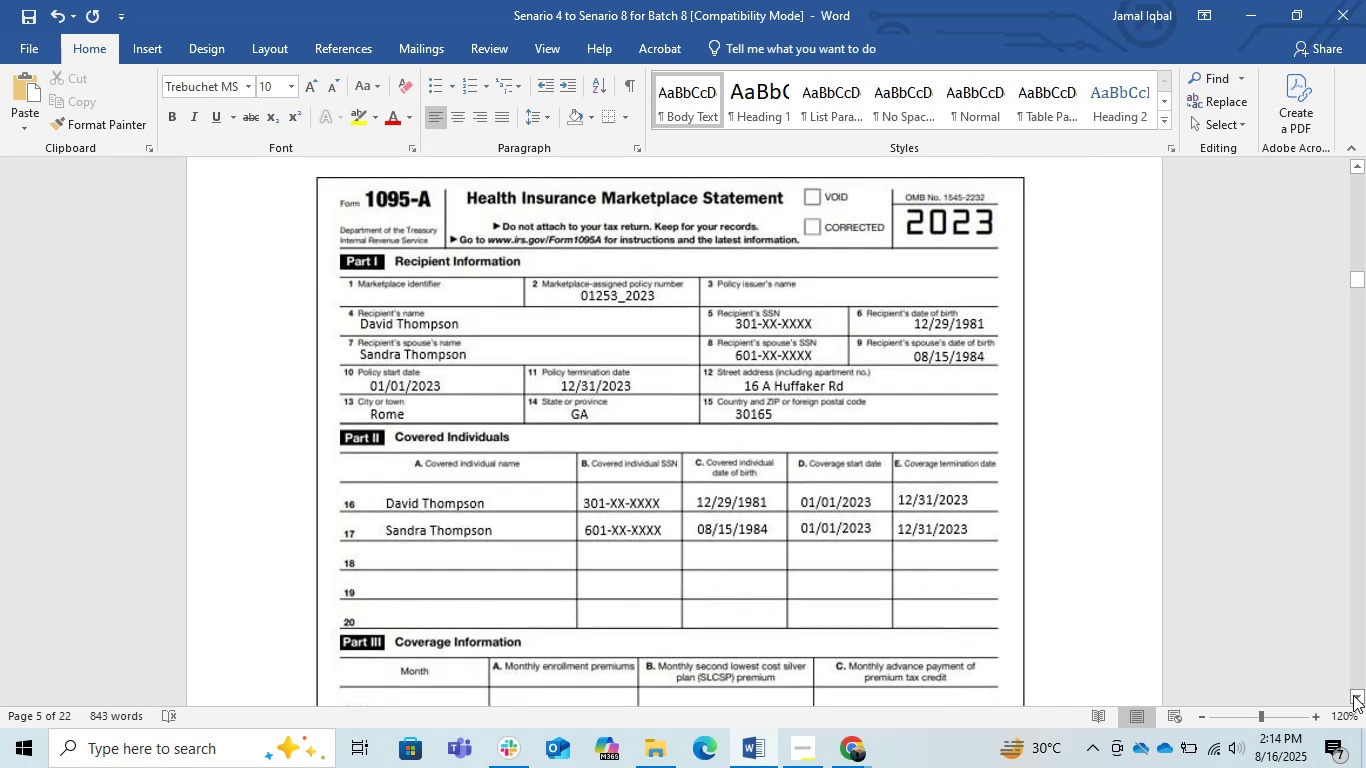 
triple_click([1353, 695])
 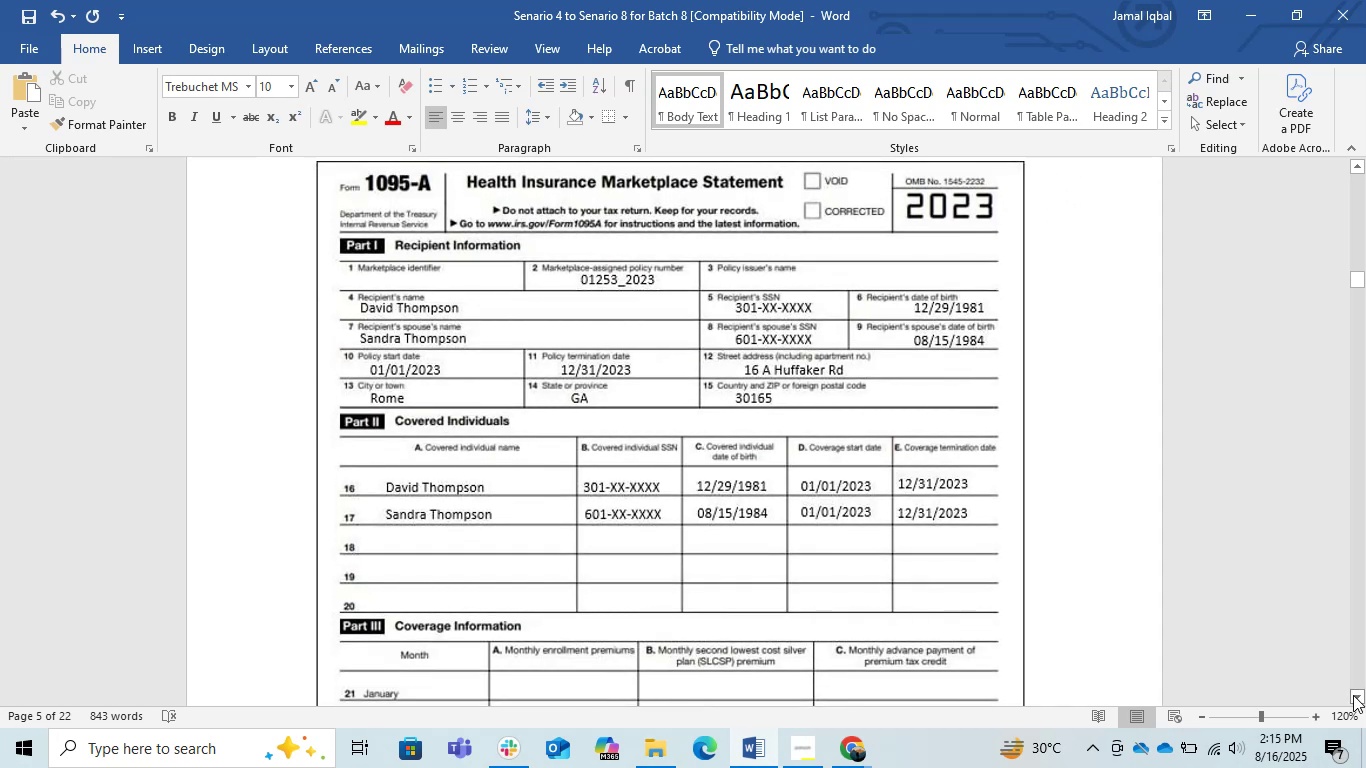 
key(PrintScreen)
 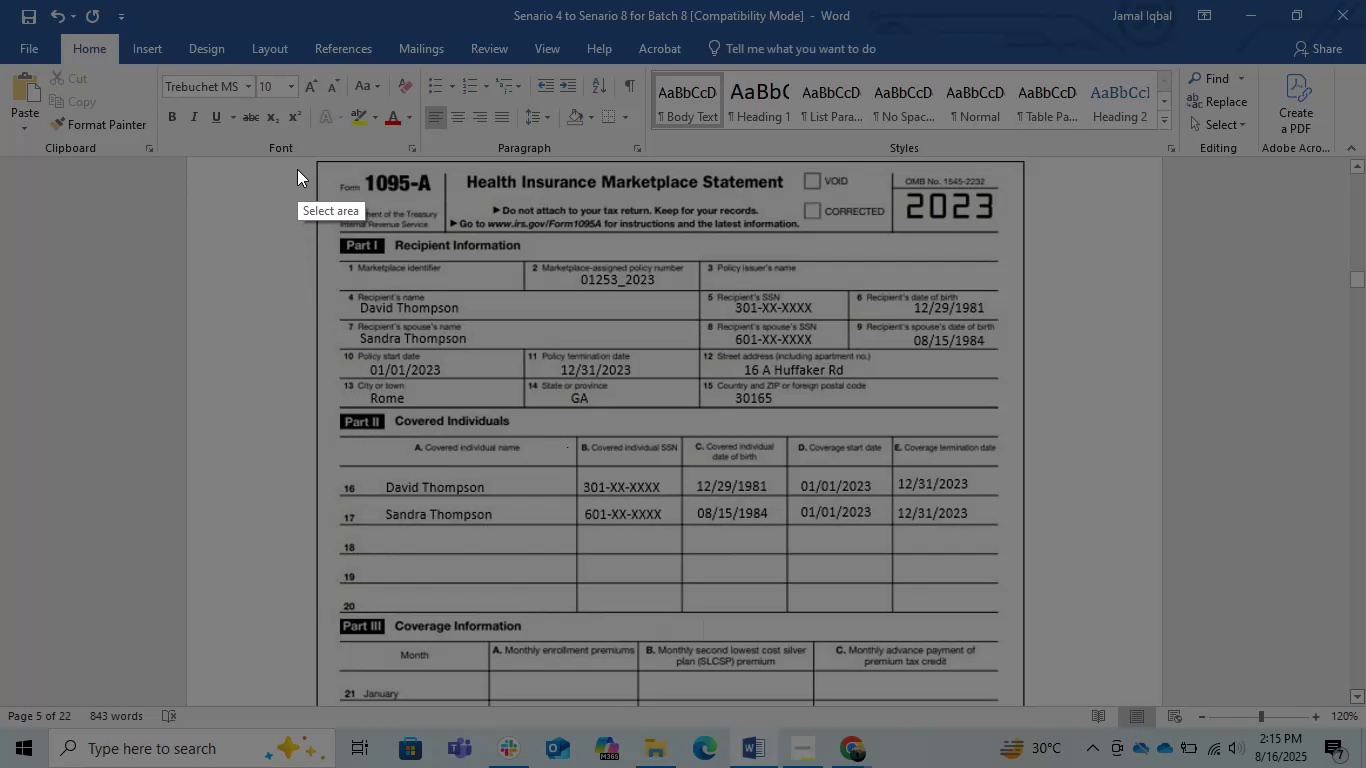 
left_click_drag(start_coordinate=[305, 154], to_coordinate=[1034, 711])
 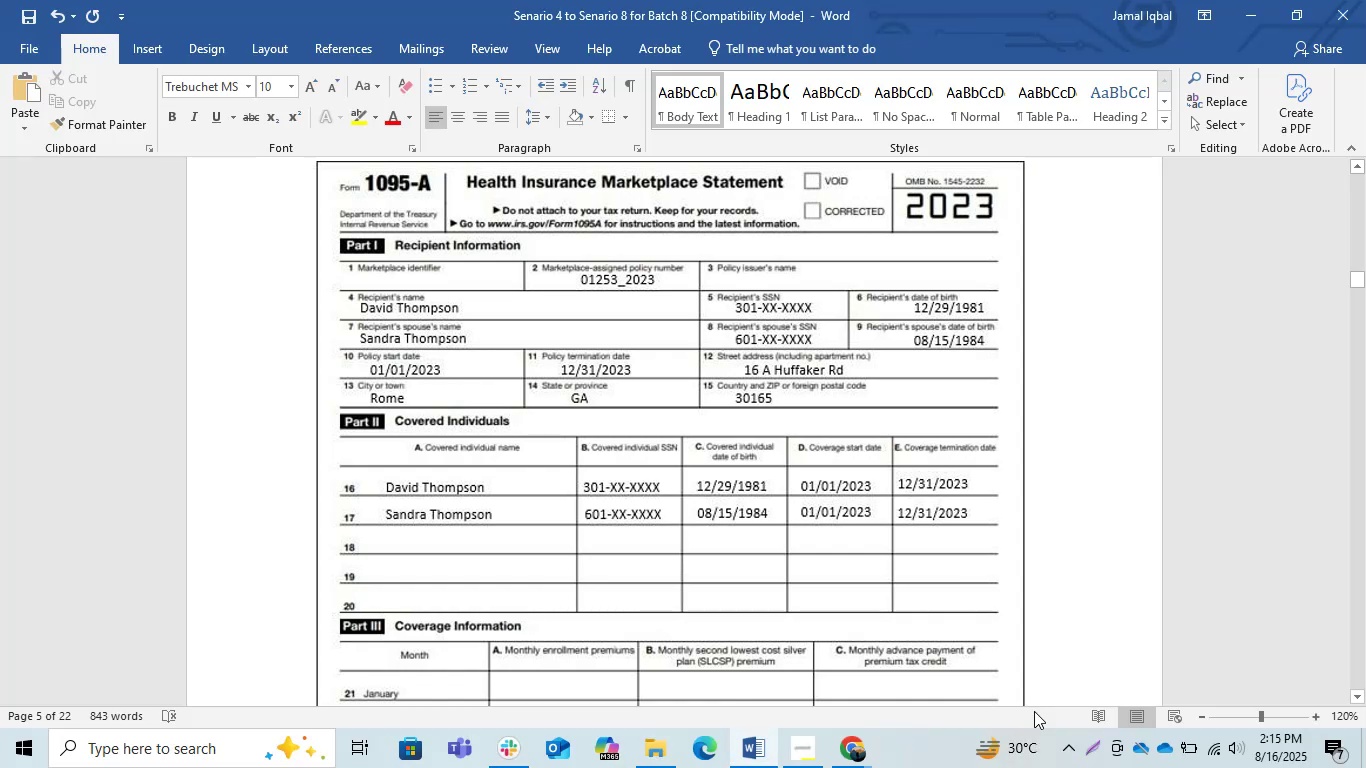 
key(Control+C)
 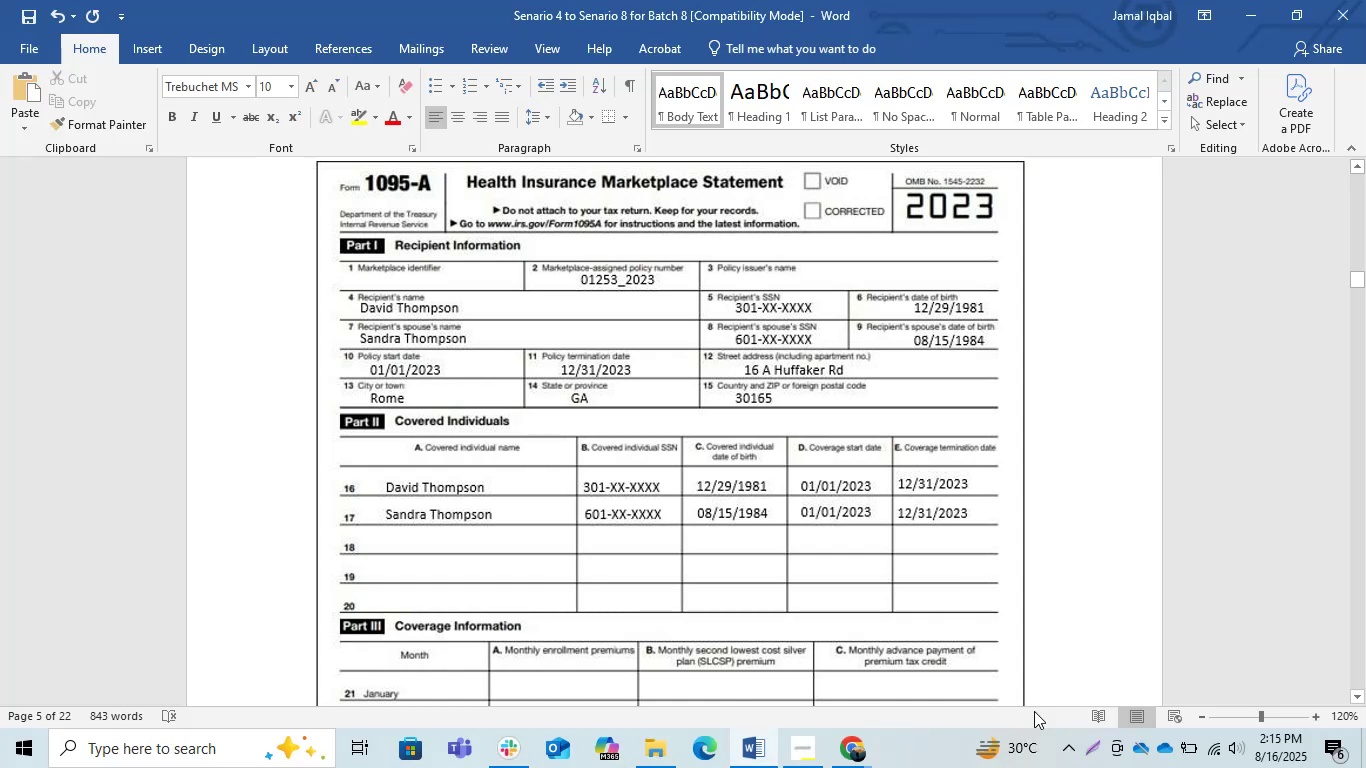 
key(Alt+AltLeft)
 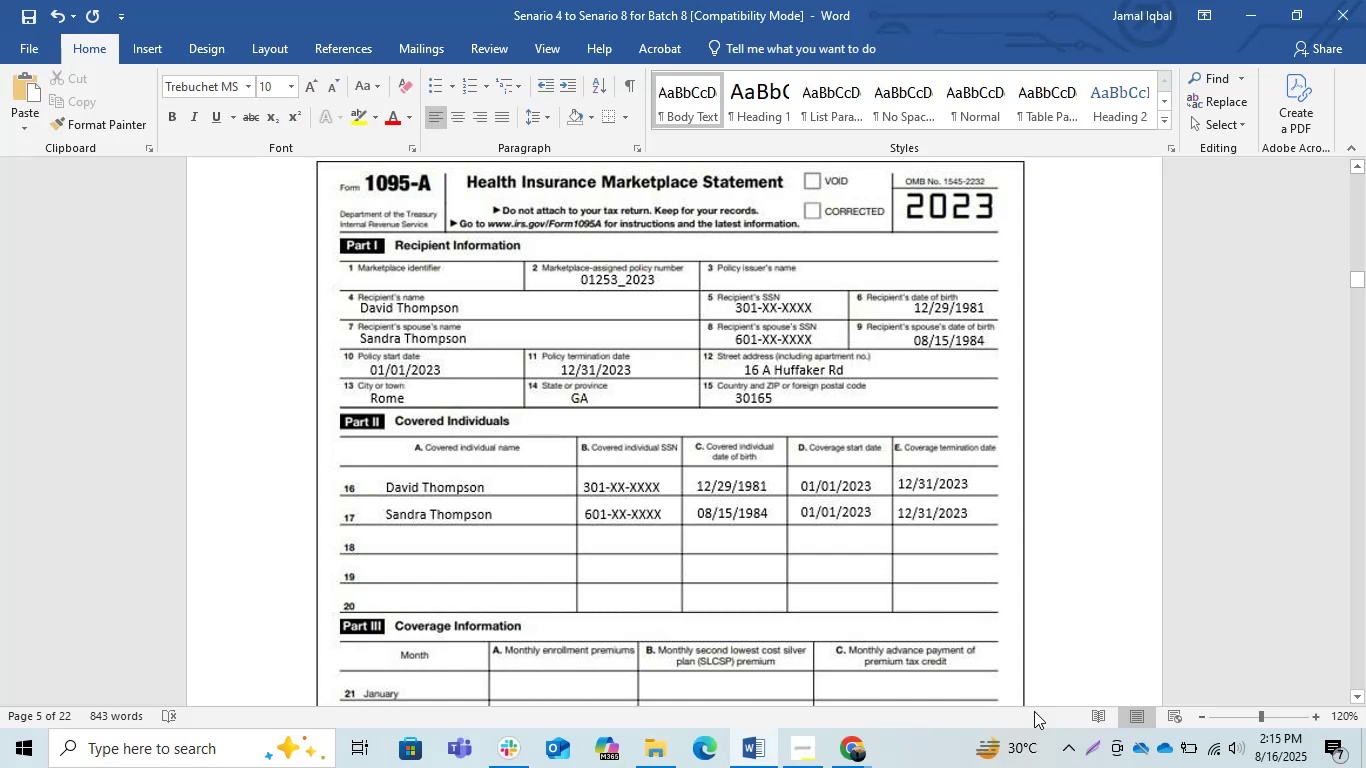 
key(Alt+Tab)
 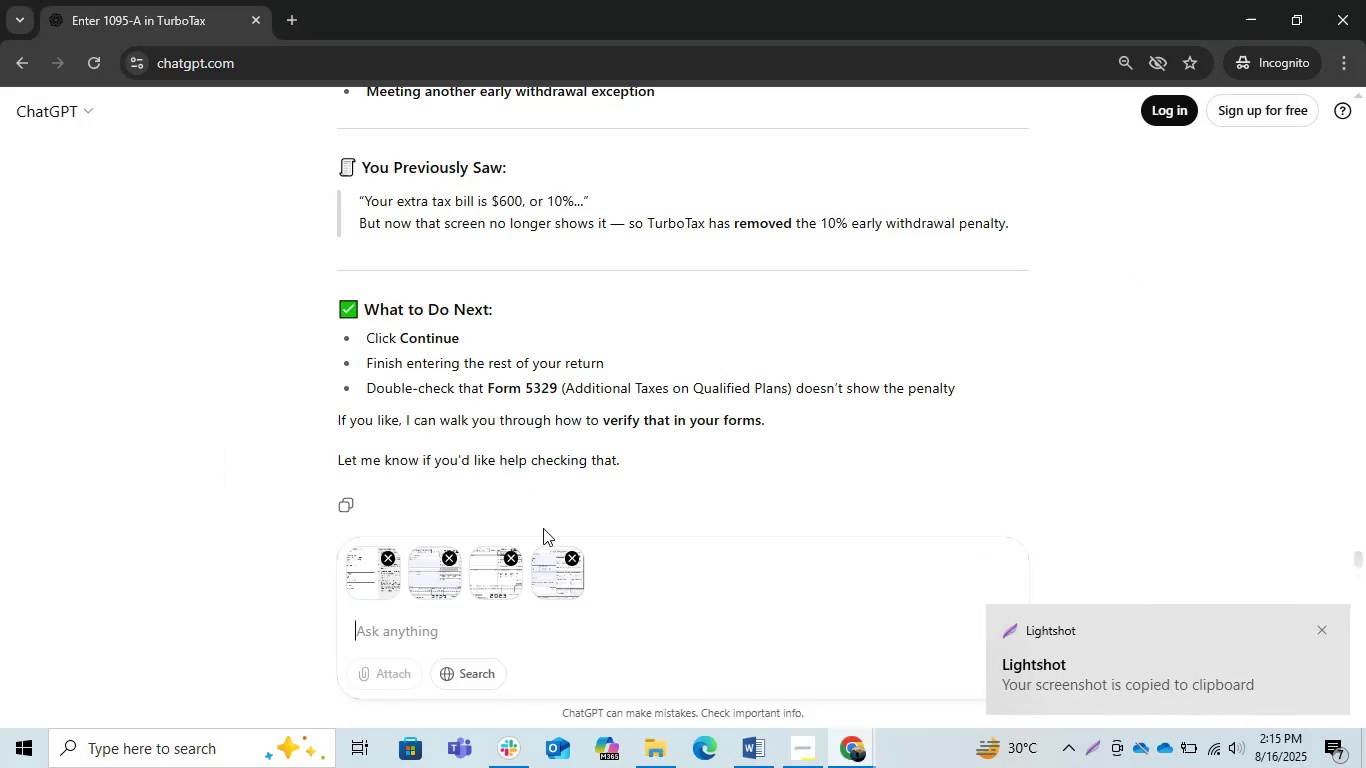 
key(Control+V)
 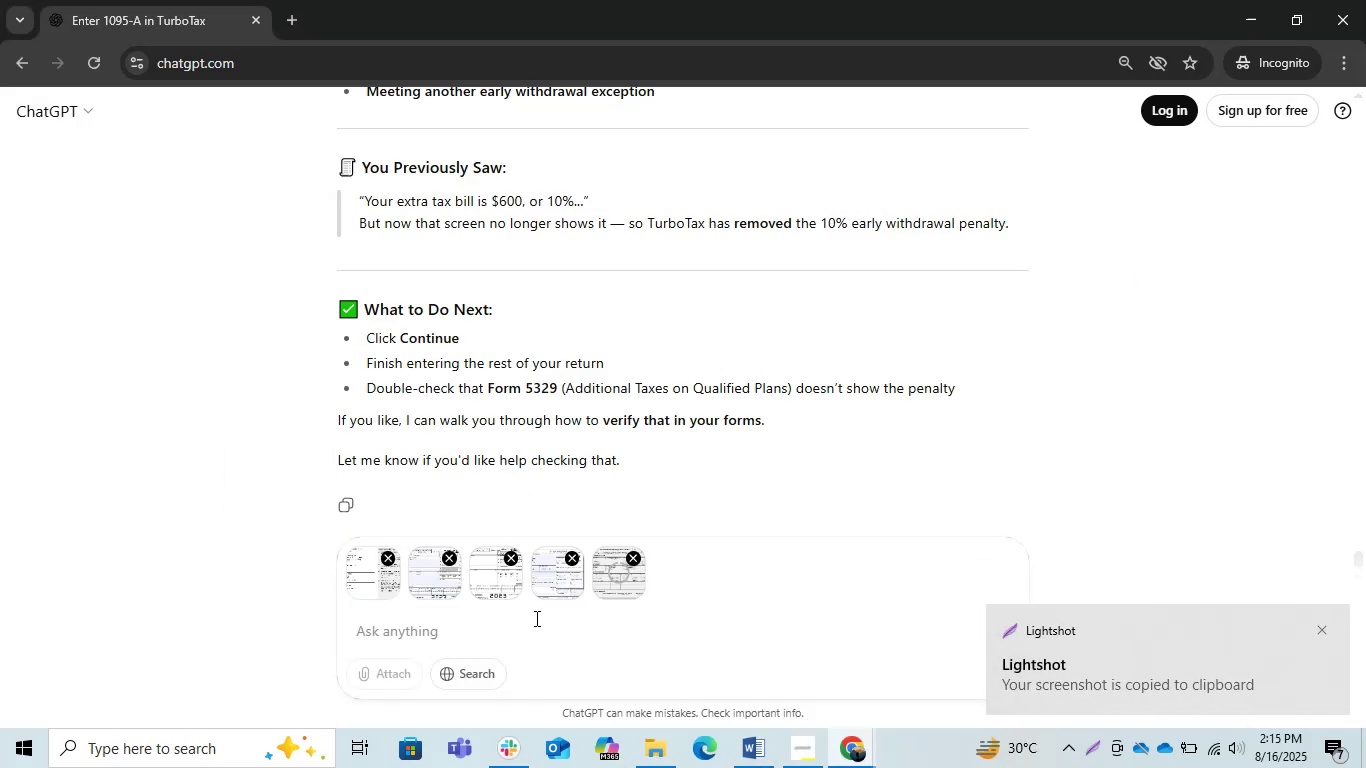 
key(Alt+AltLeft)
 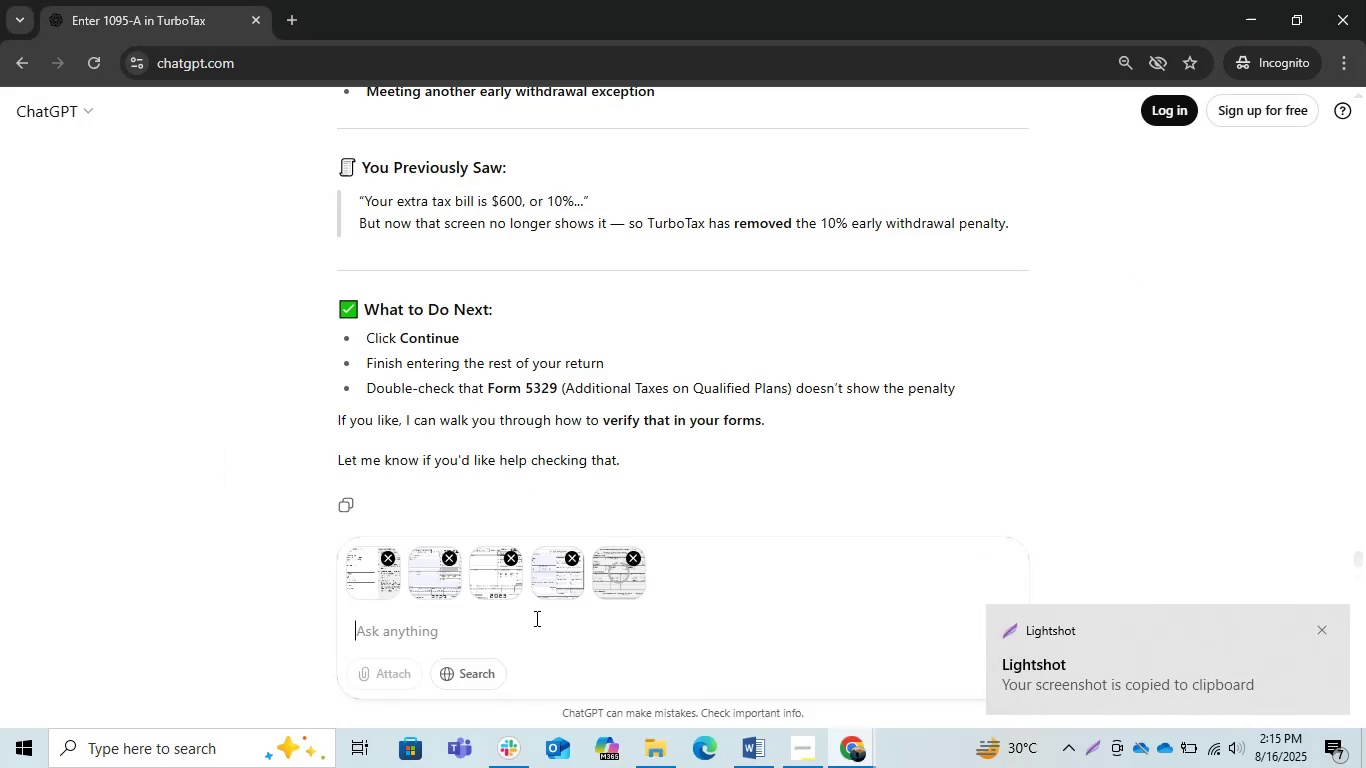 
key(Alt+Tab)
 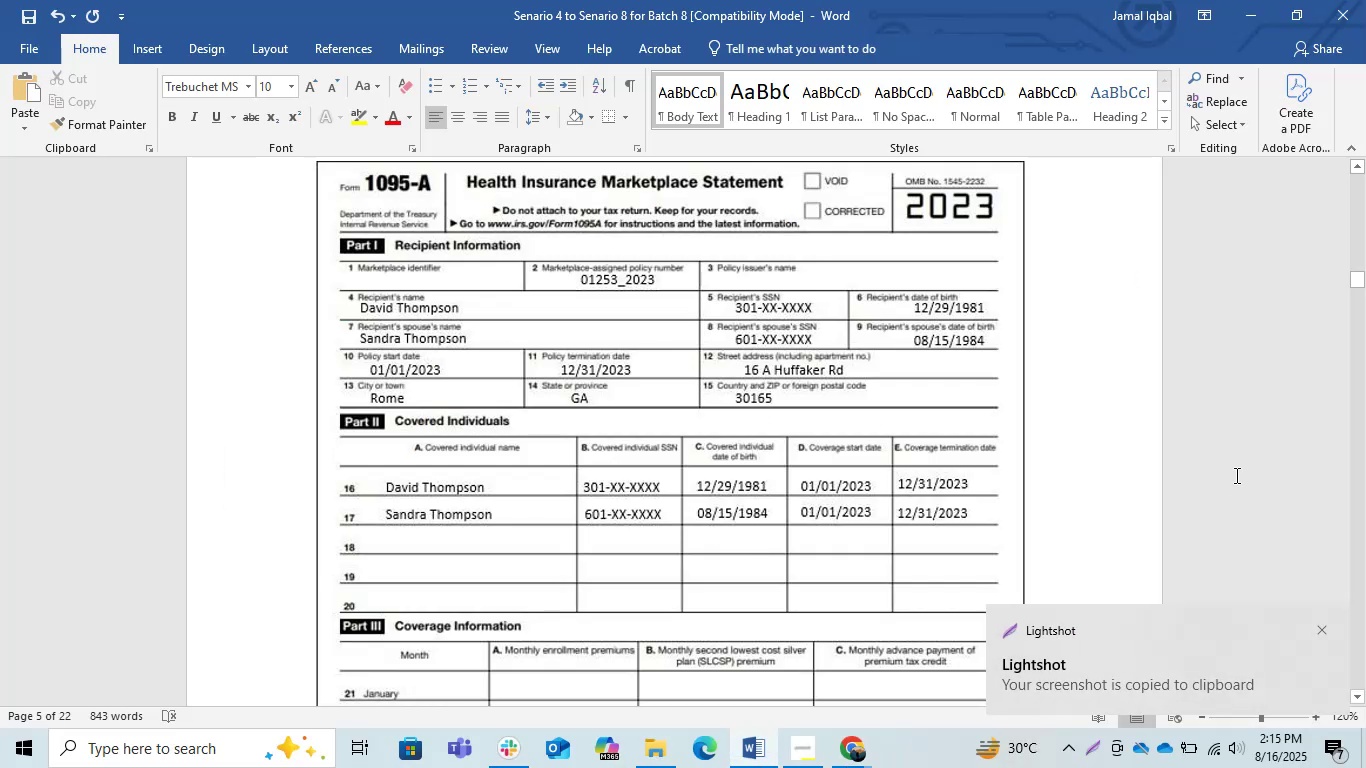 
left_click([1207, 472])
 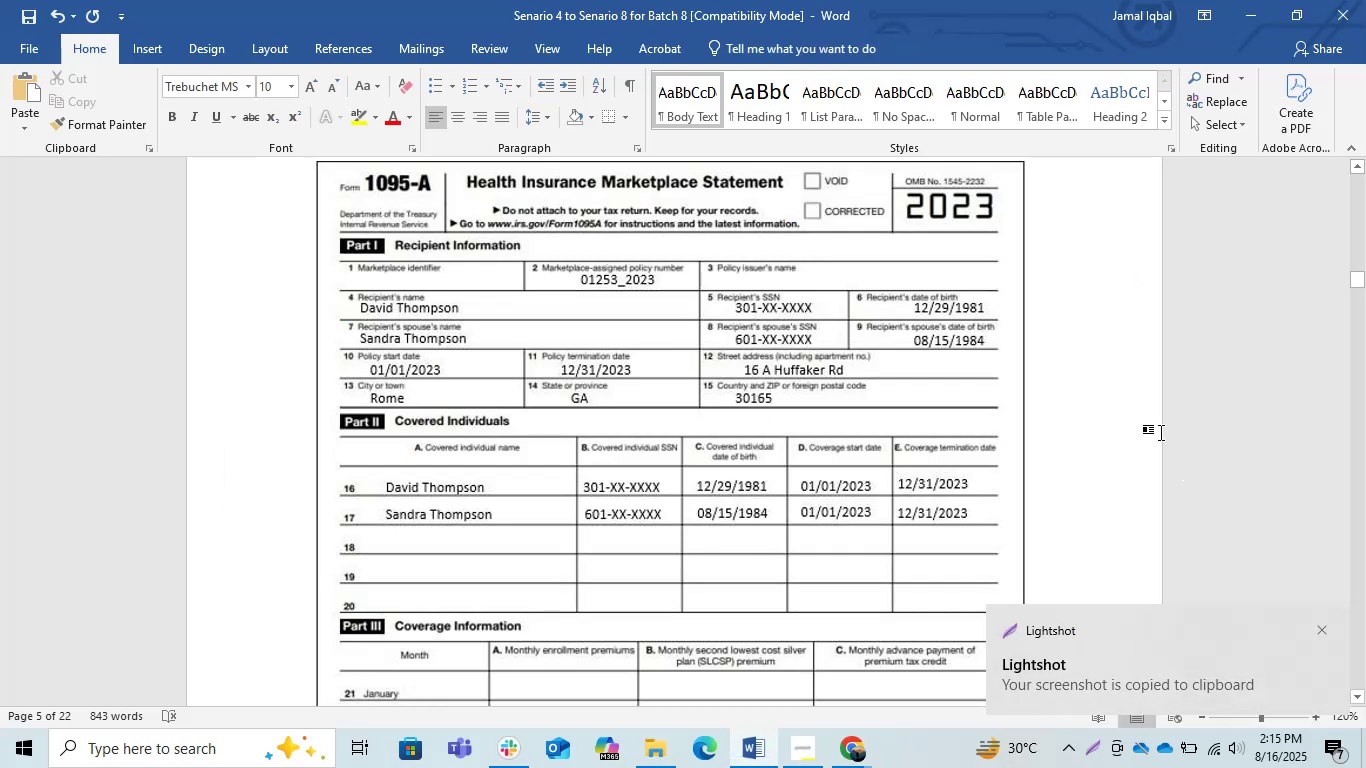 
scroll: coordinate [1144, 435], scroll_direction: down, amount: 2.0
 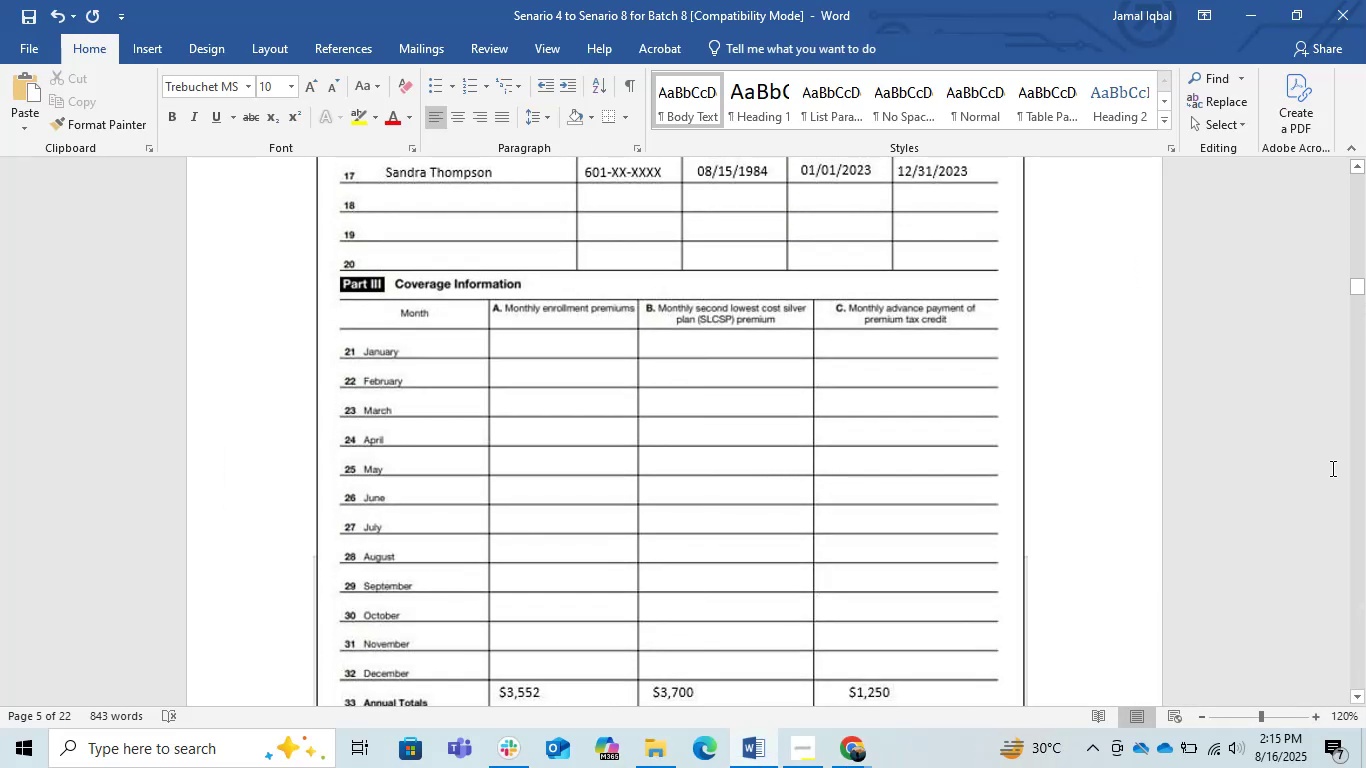 
double_click([1357, 699])
 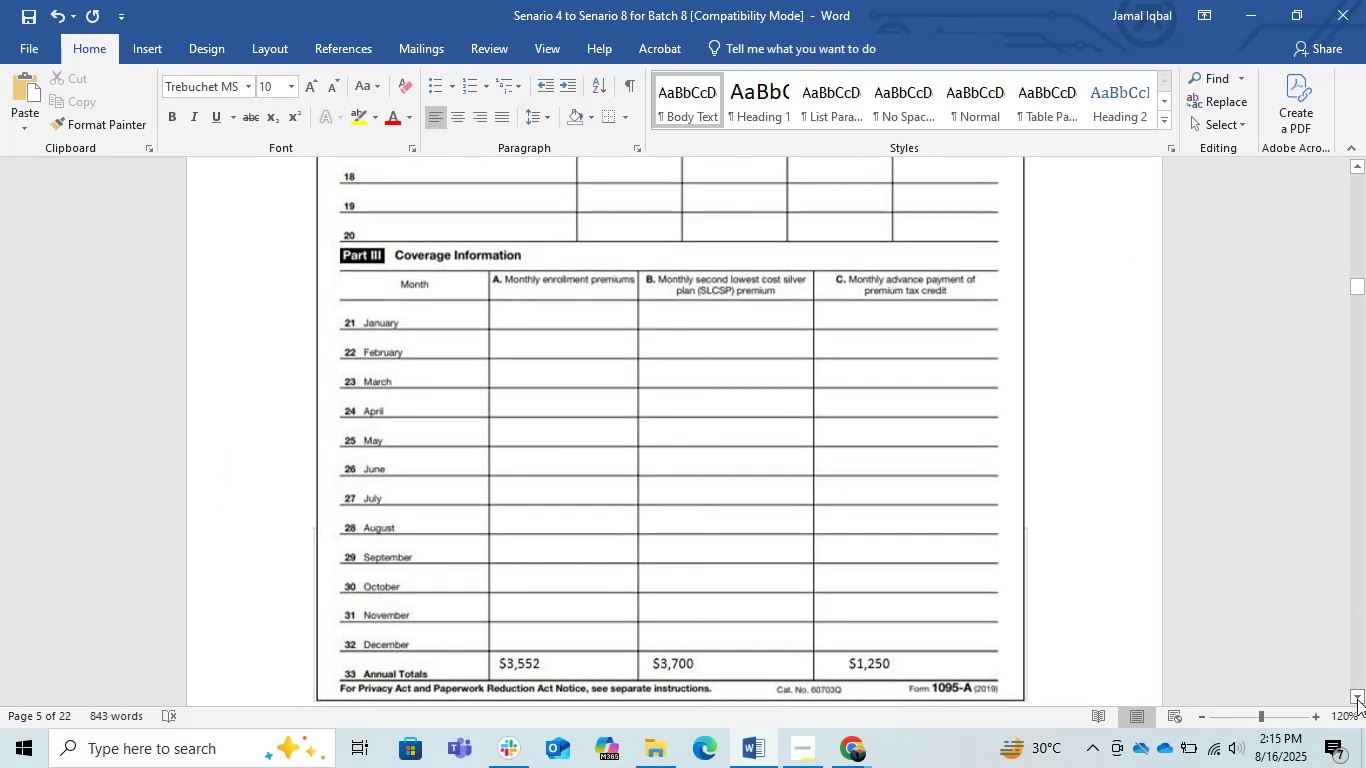 
triple_click([1357, 699])
 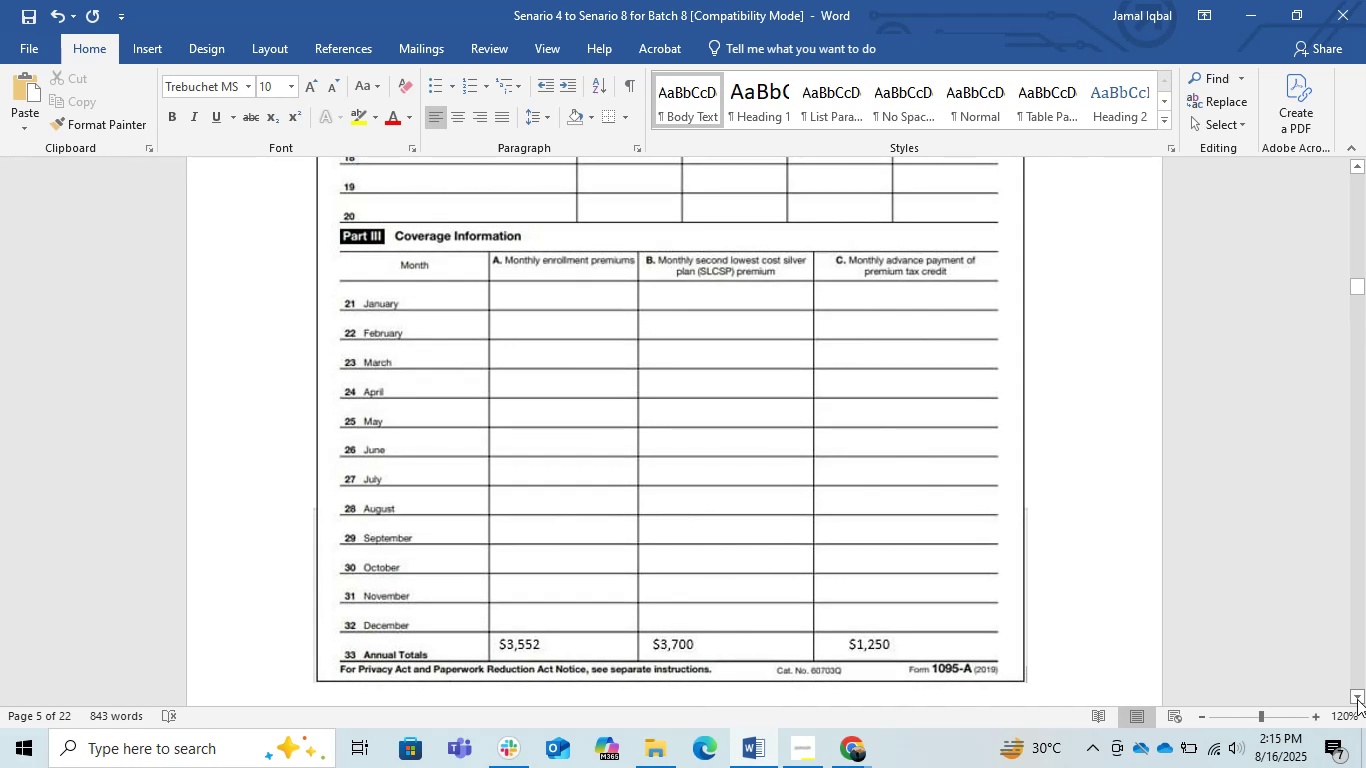 
key(PrintScreen)
 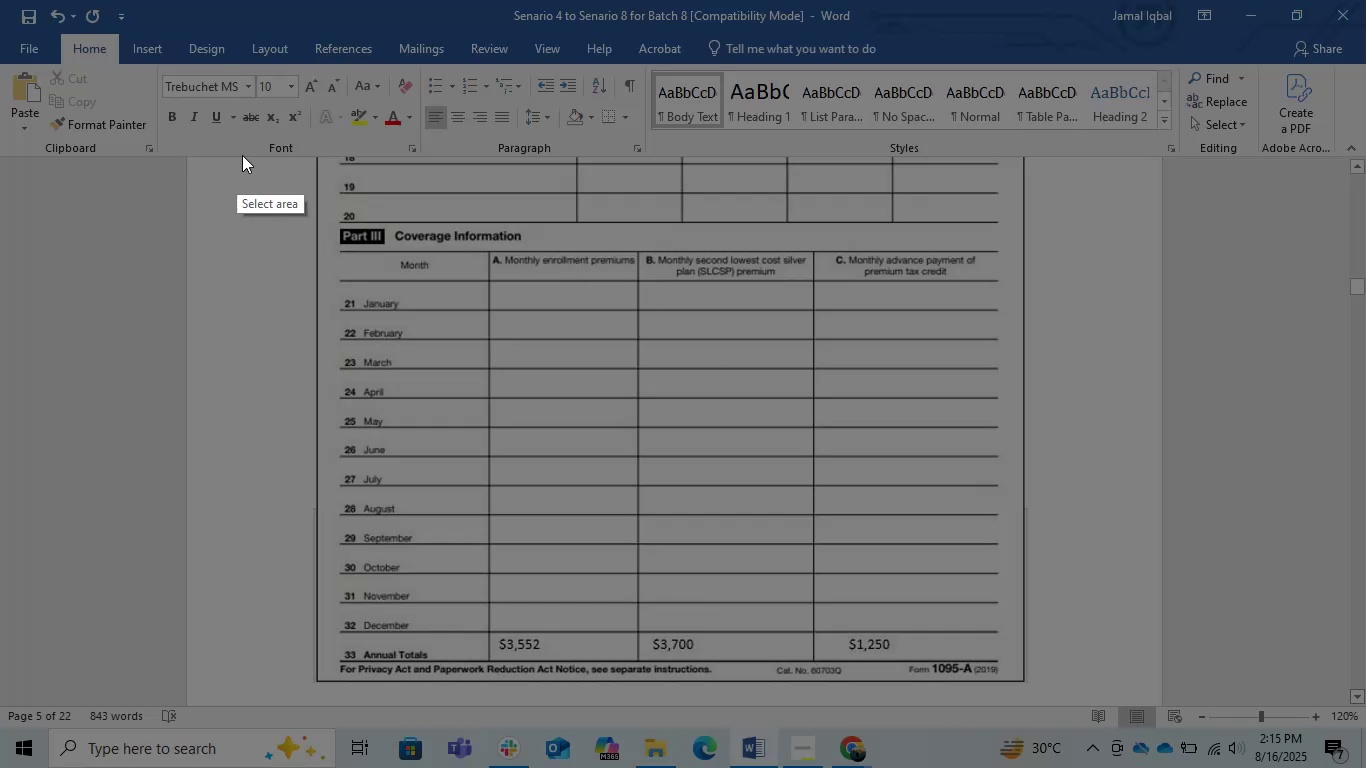 
left_click_drag(start_coordinate=[302, 148], to_coordinate=[1044, 682])
 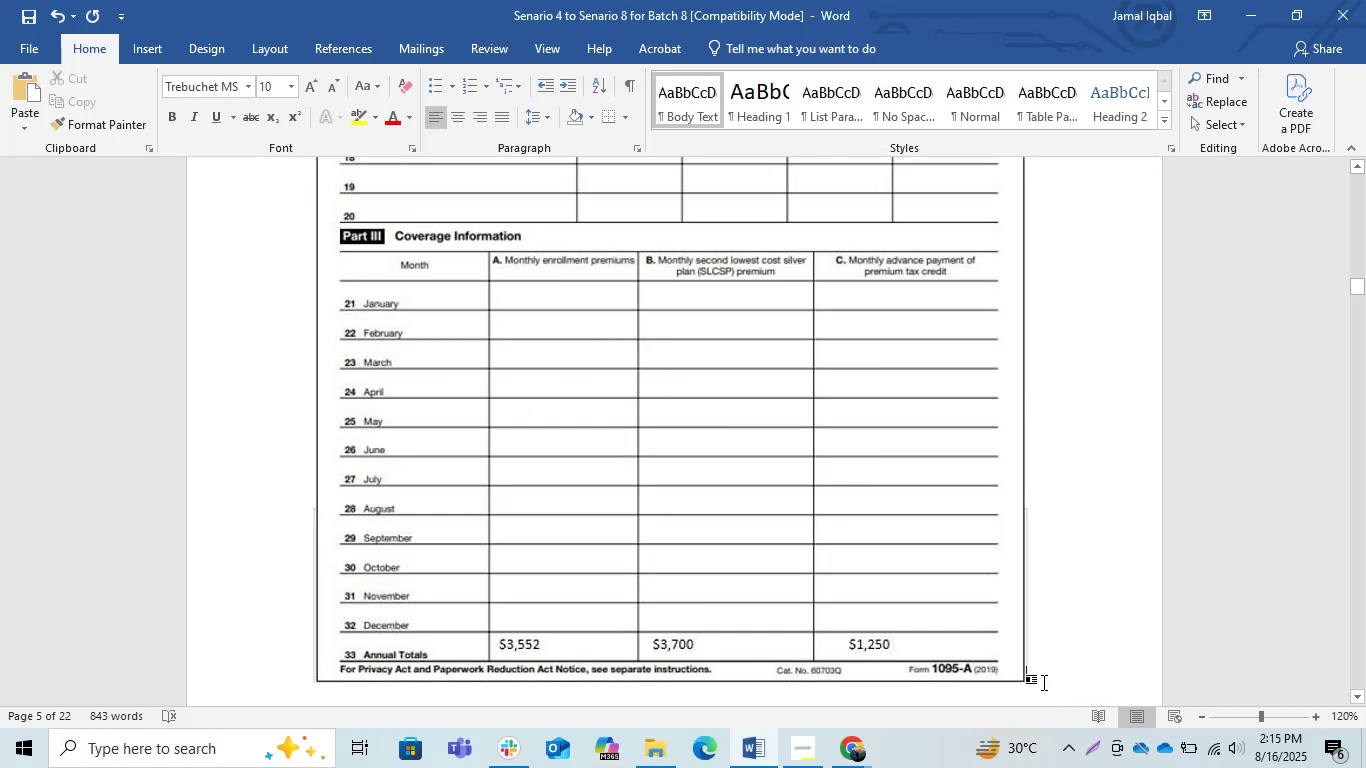 
key(Control+C)
 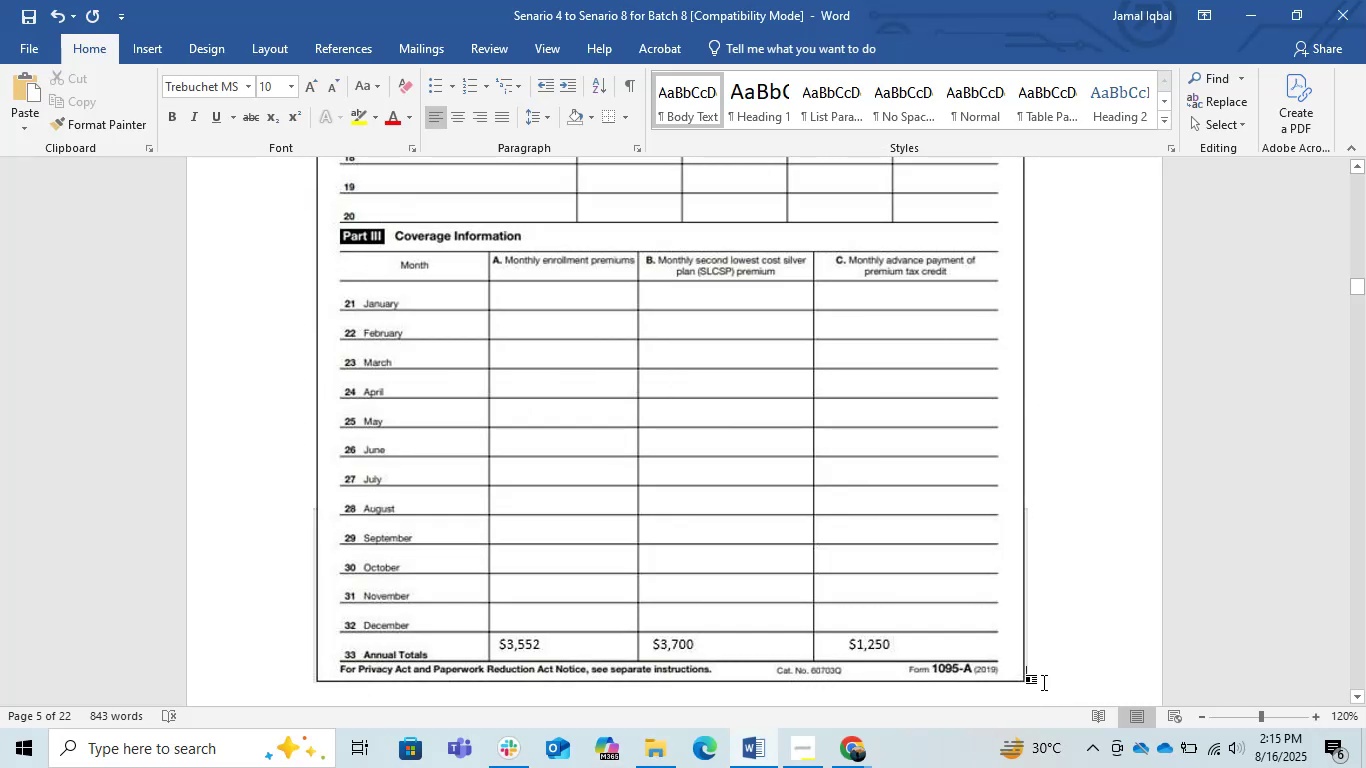 
key(Alt+AltLeft)
 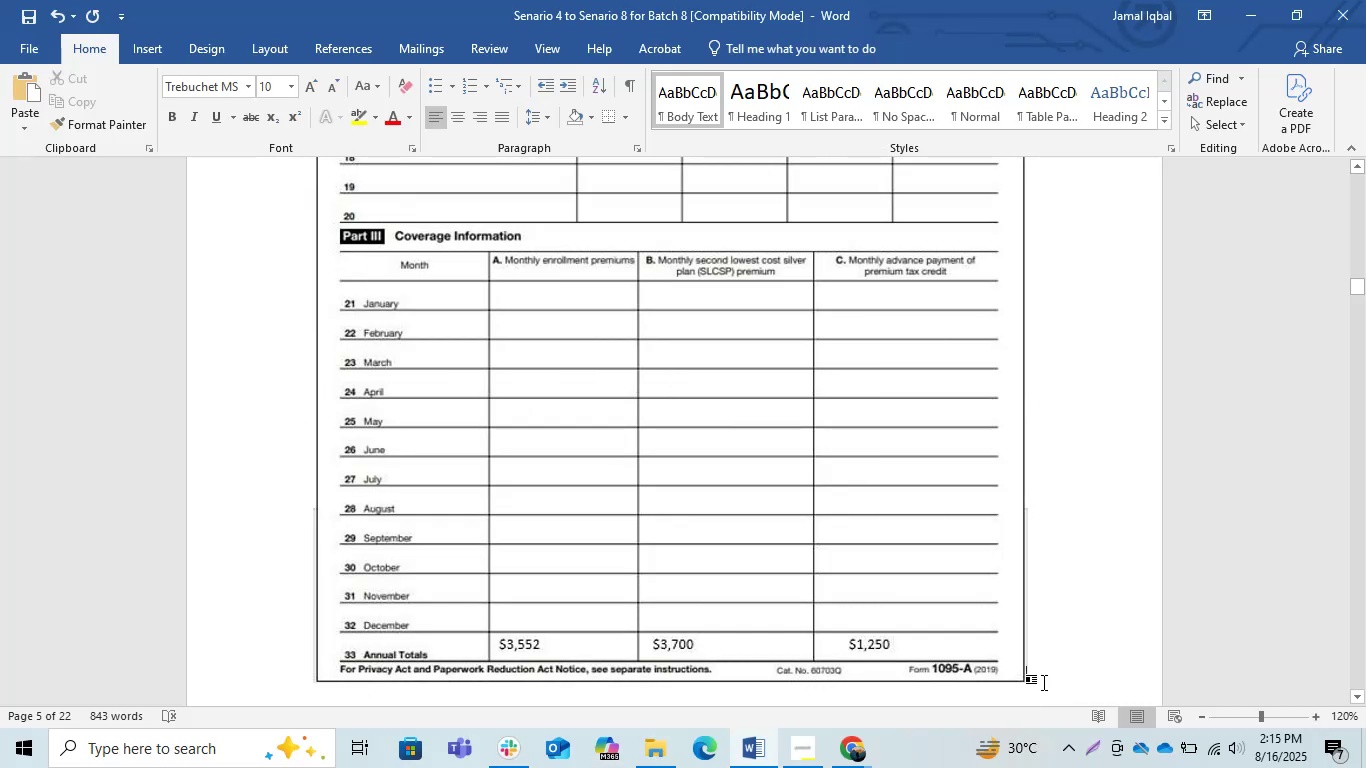 
key(Alt+Tab)
 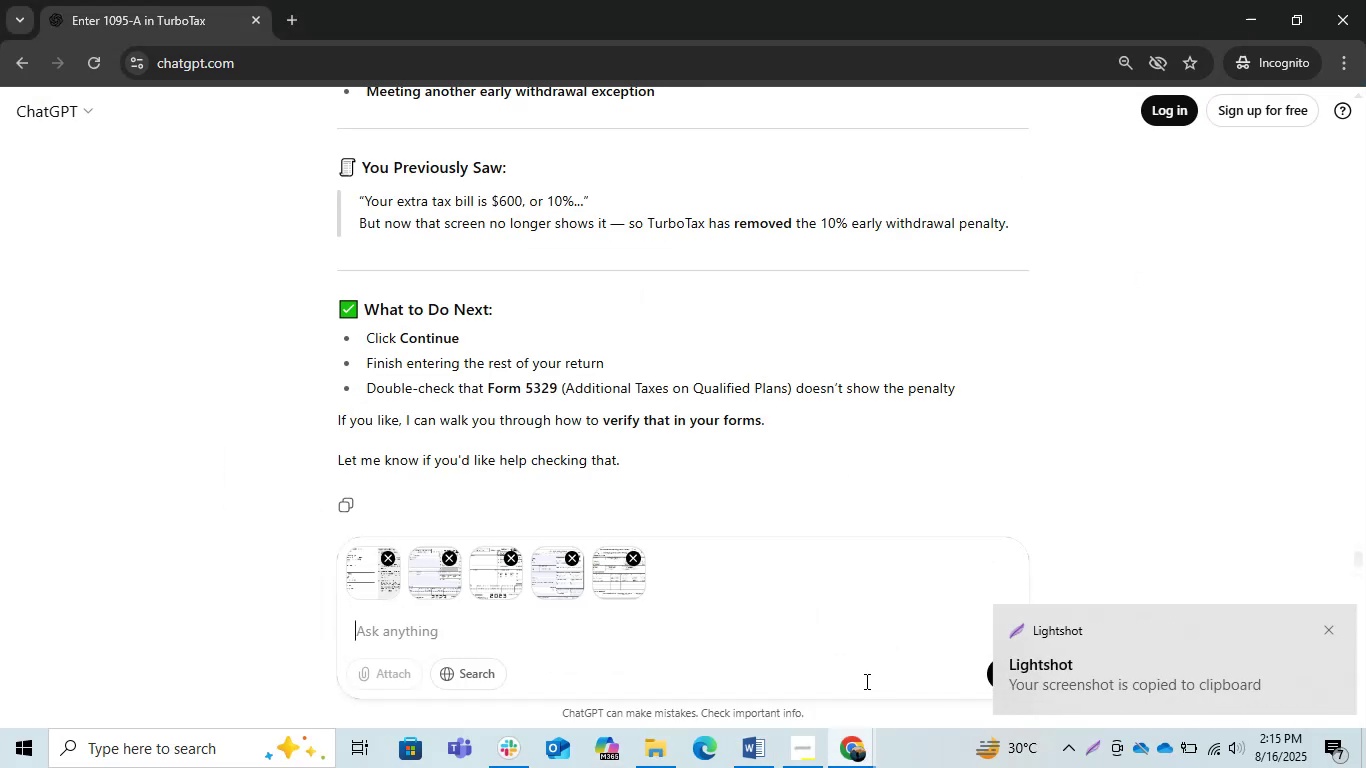 
key(Control+ControlLeft)
 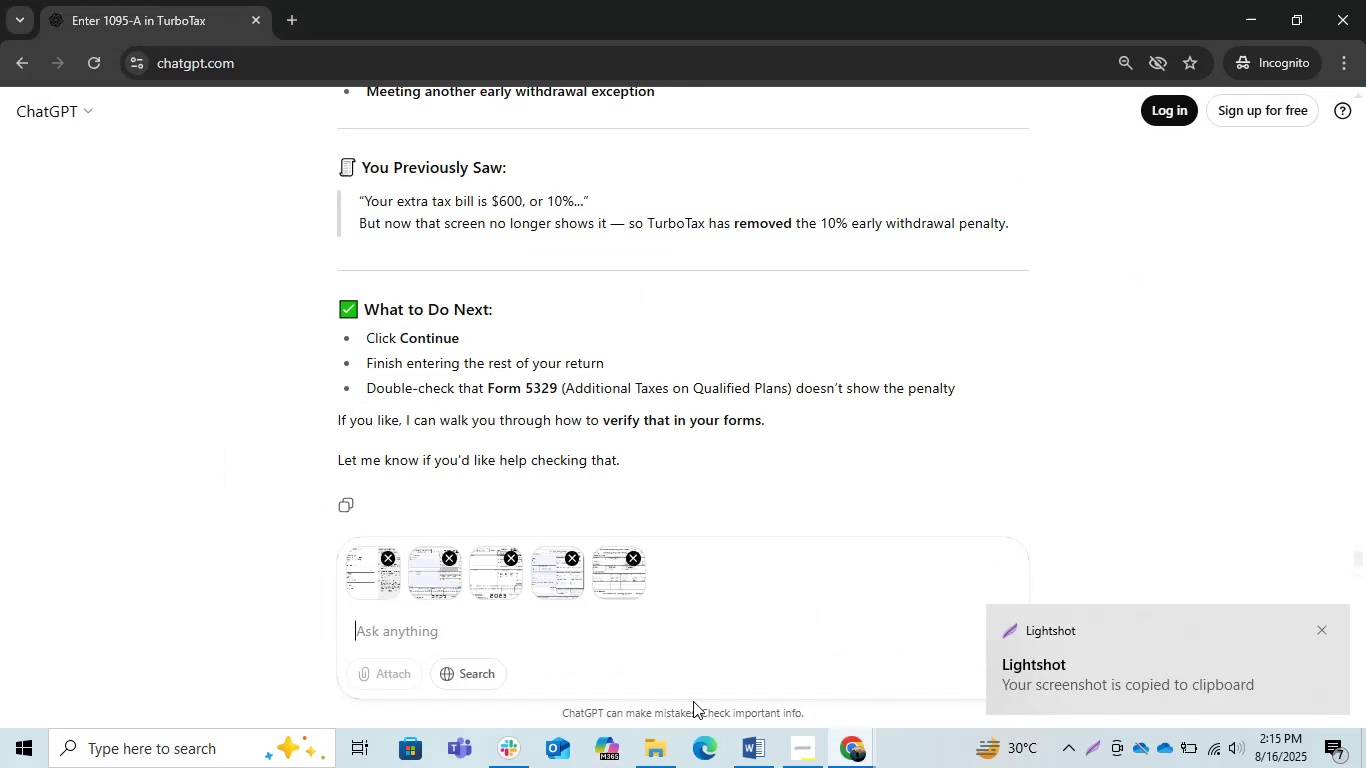 
key(Control+V)
 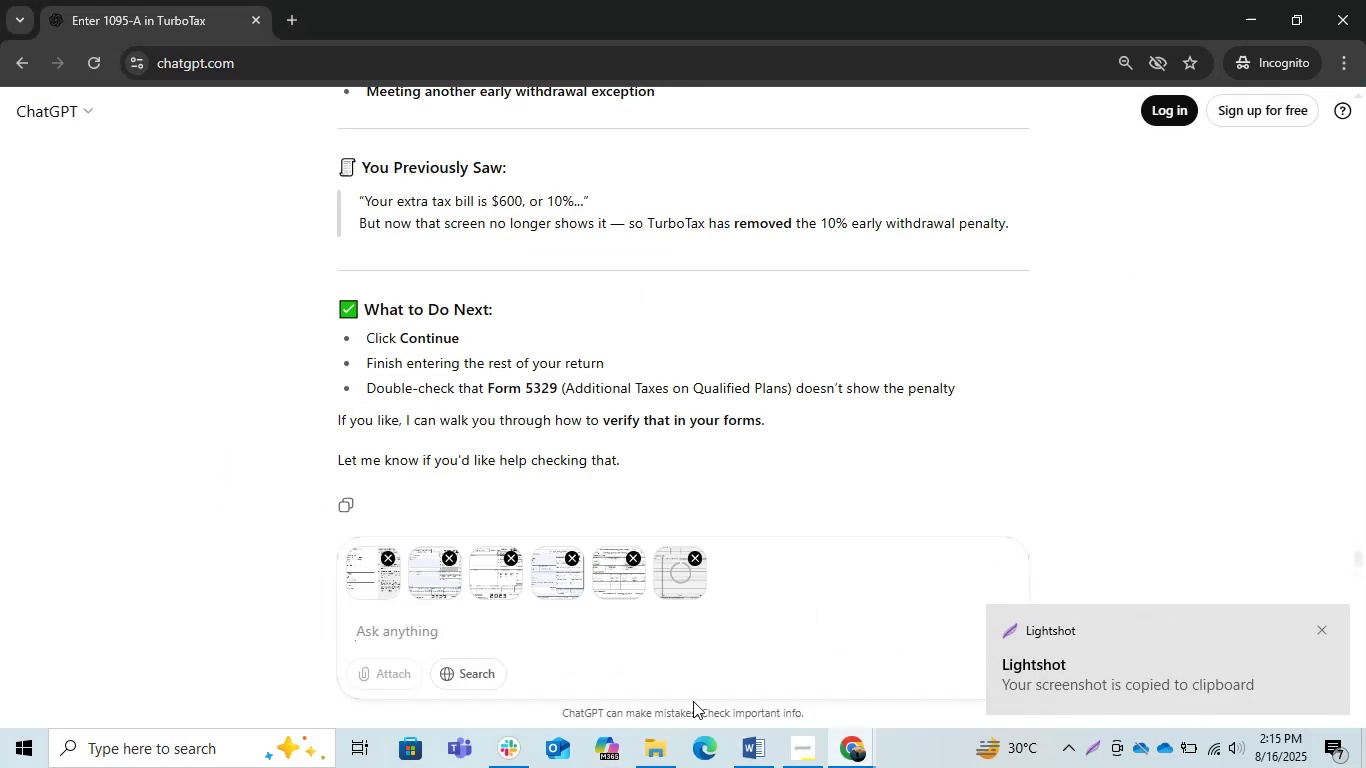 
key(Alt+AltLeft)
 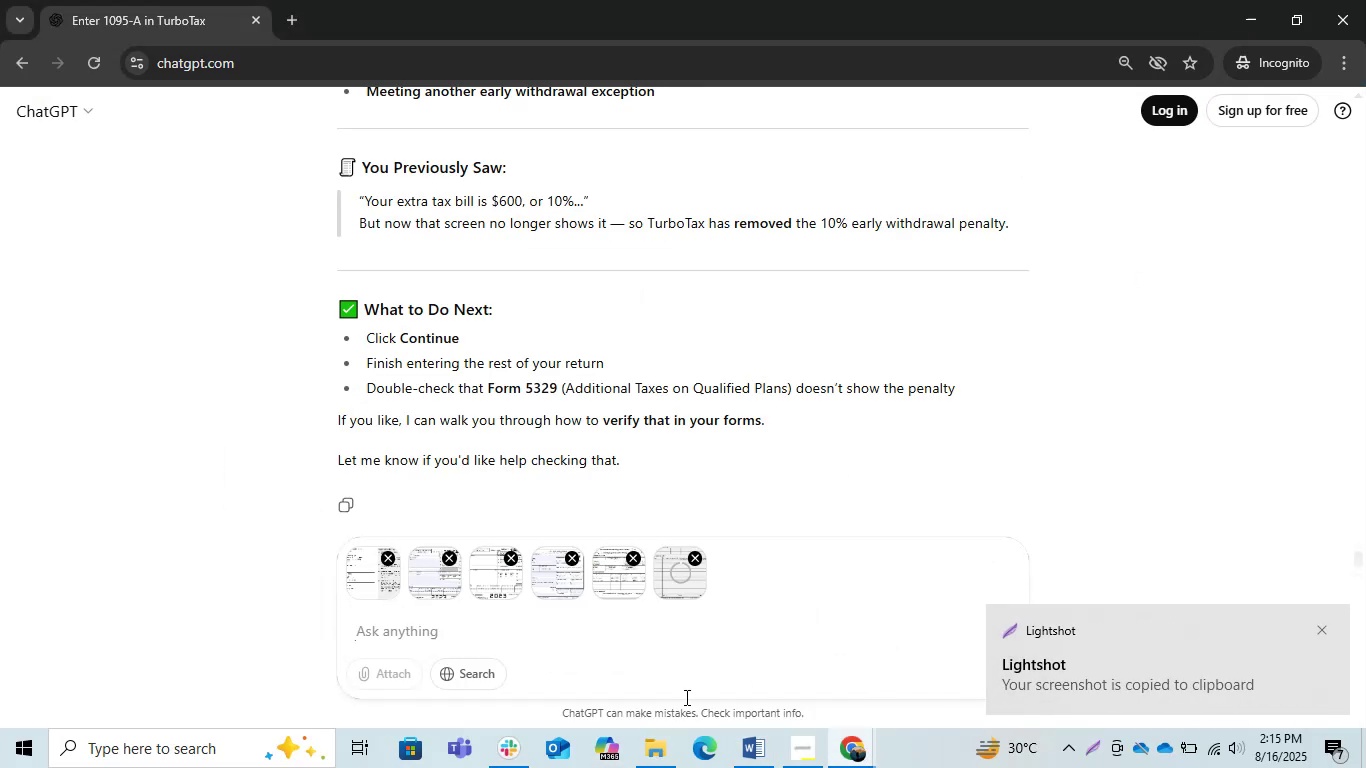 
key(Alt+Tab)
 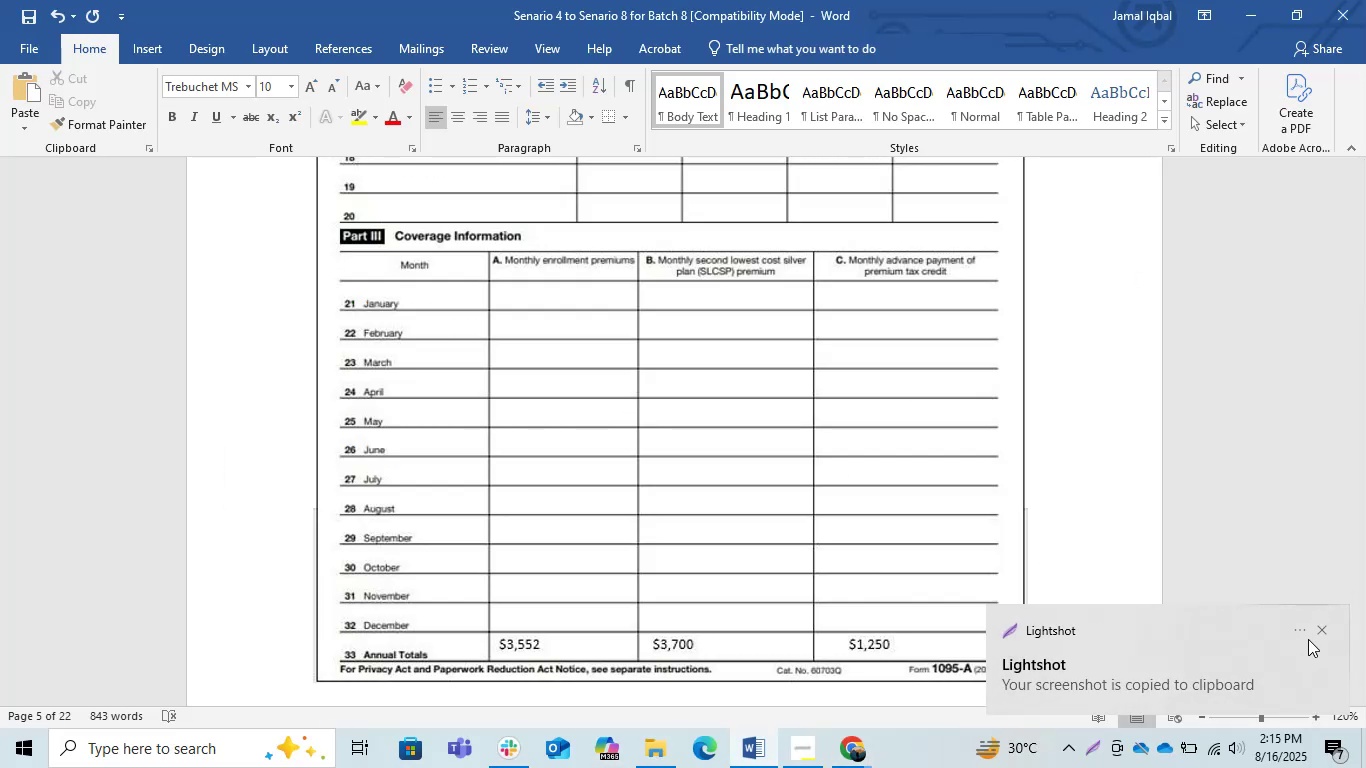 
left_click([1321, 630])
 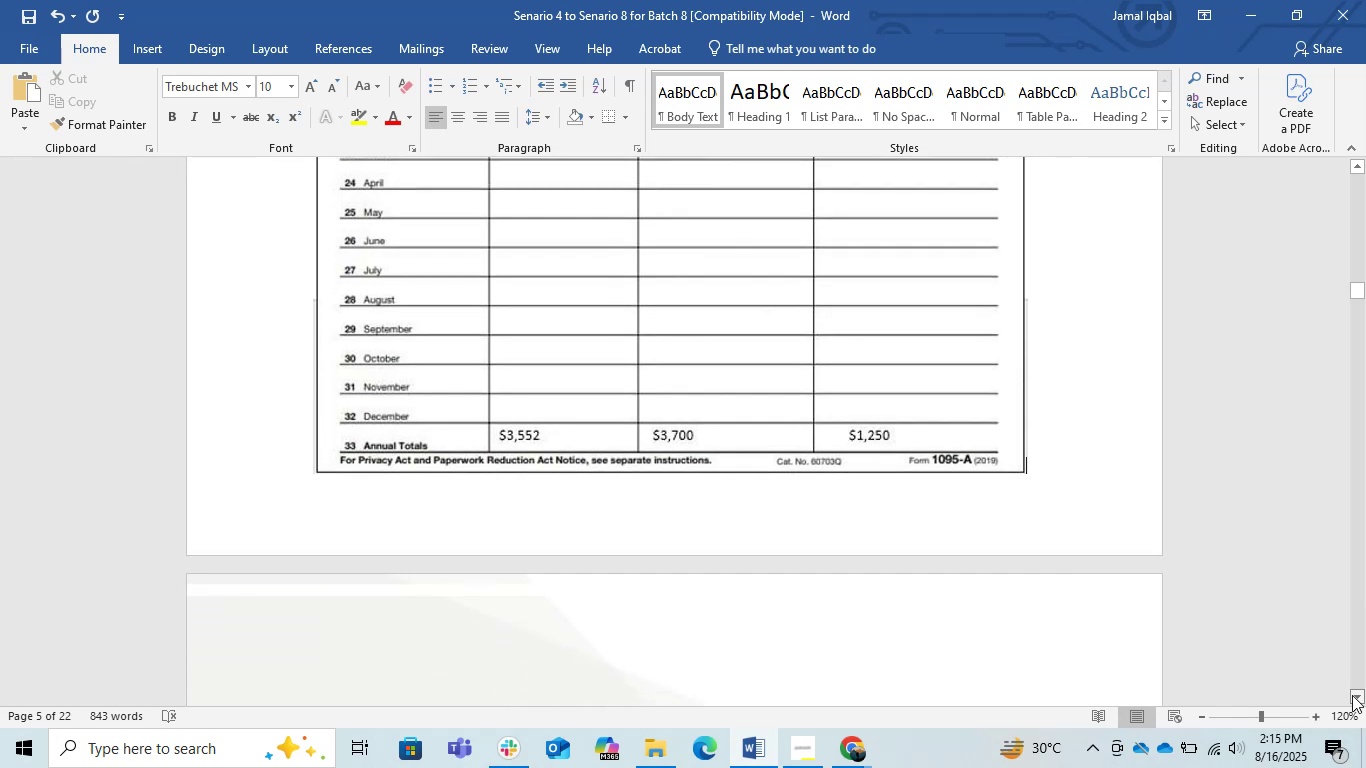 
left_click([1352, 695])
 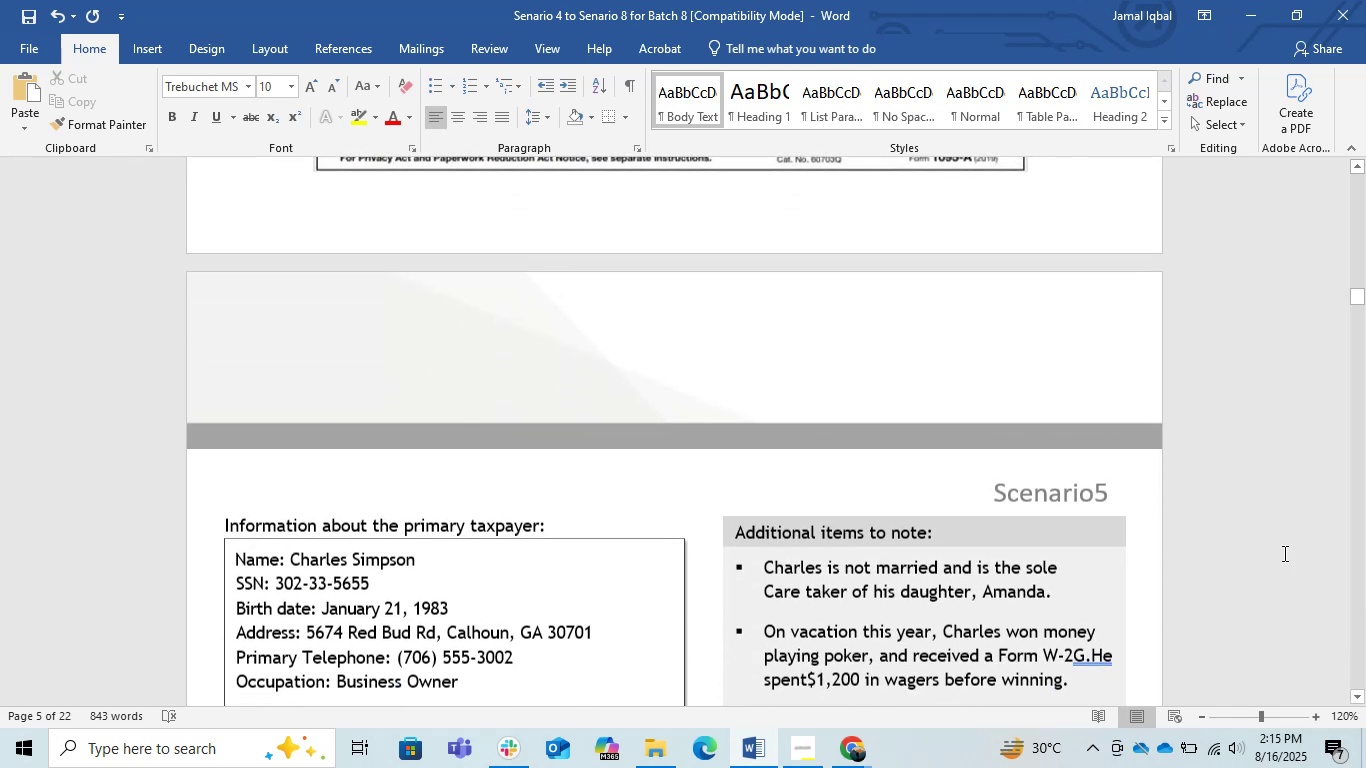 
scroll: coordinate [1267, 529], scroll_direction: up, amount: 1.0
 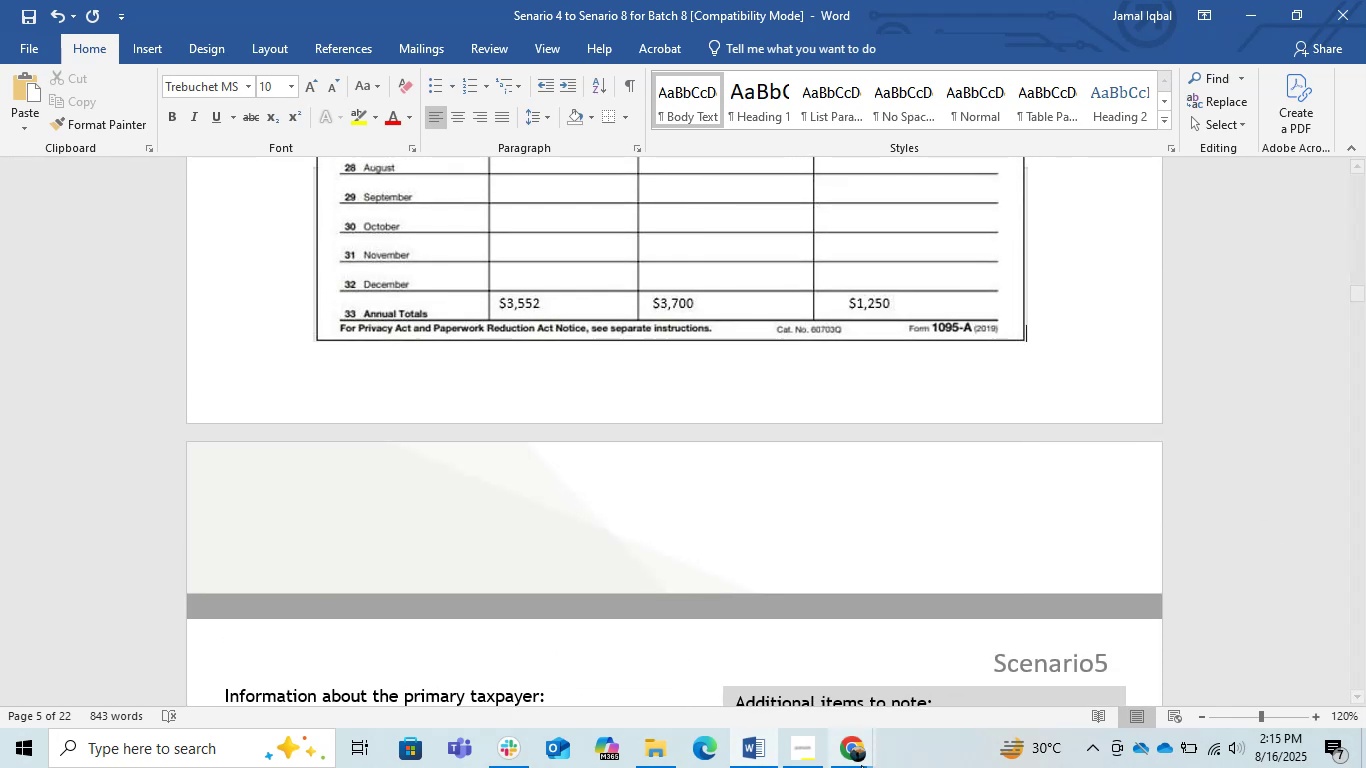 
left_click([855, 762])
 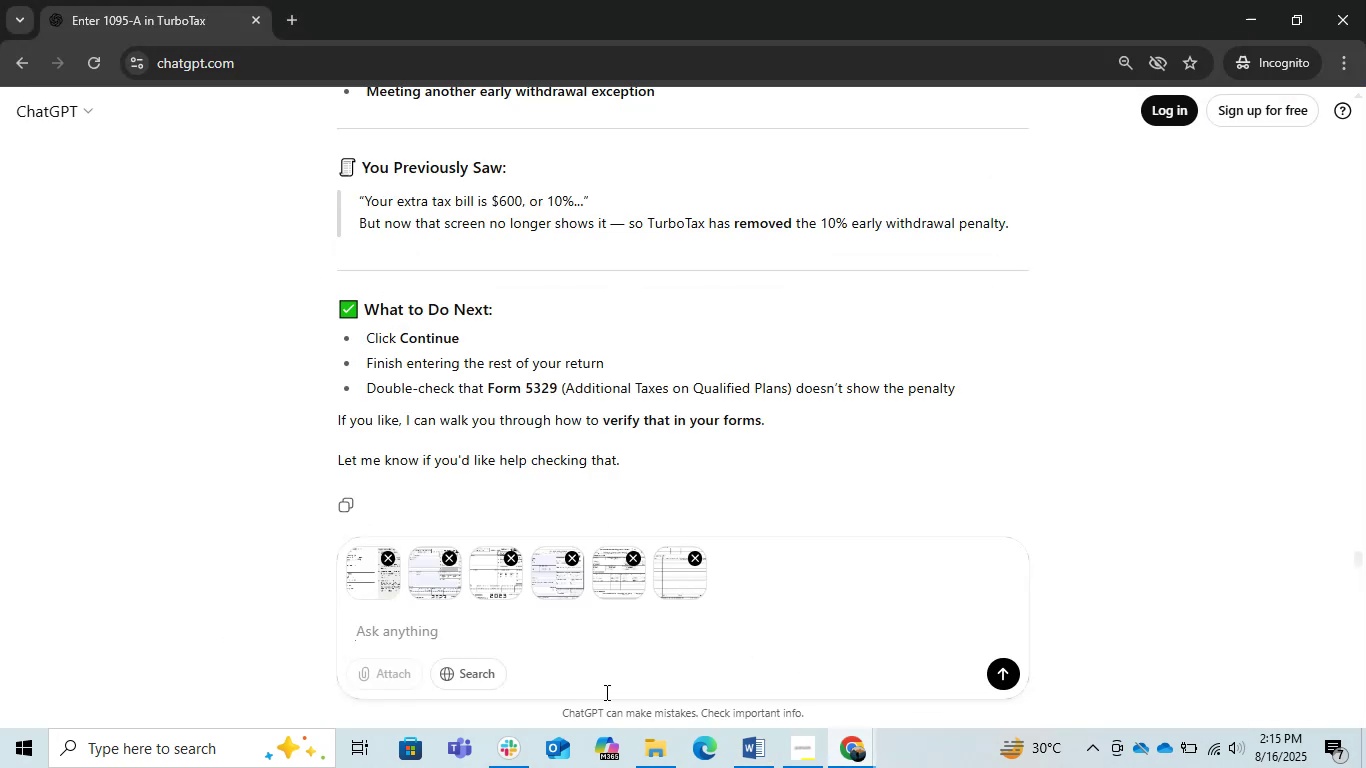 
type(this is the total )
 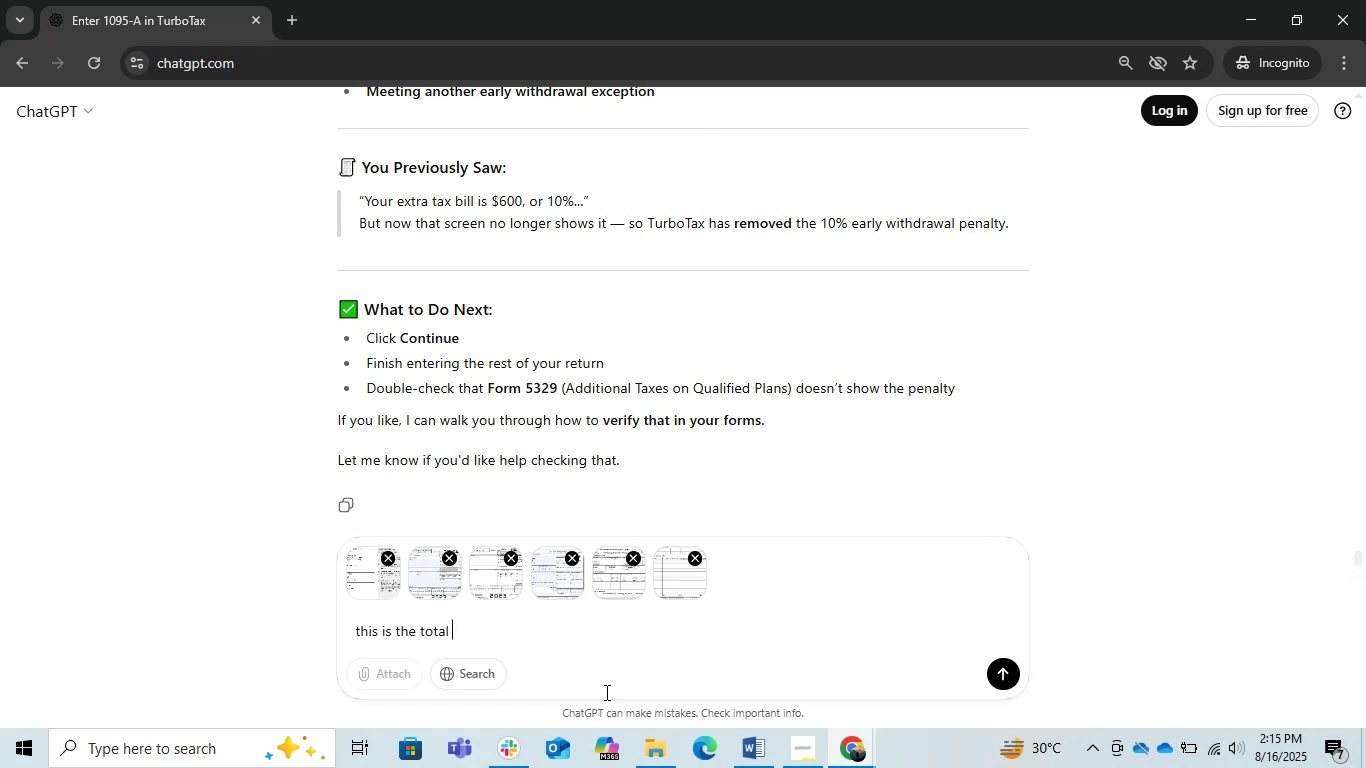 
type(tax return info i have provbide you keep this saf)
key(Backspace)
type(ve )
 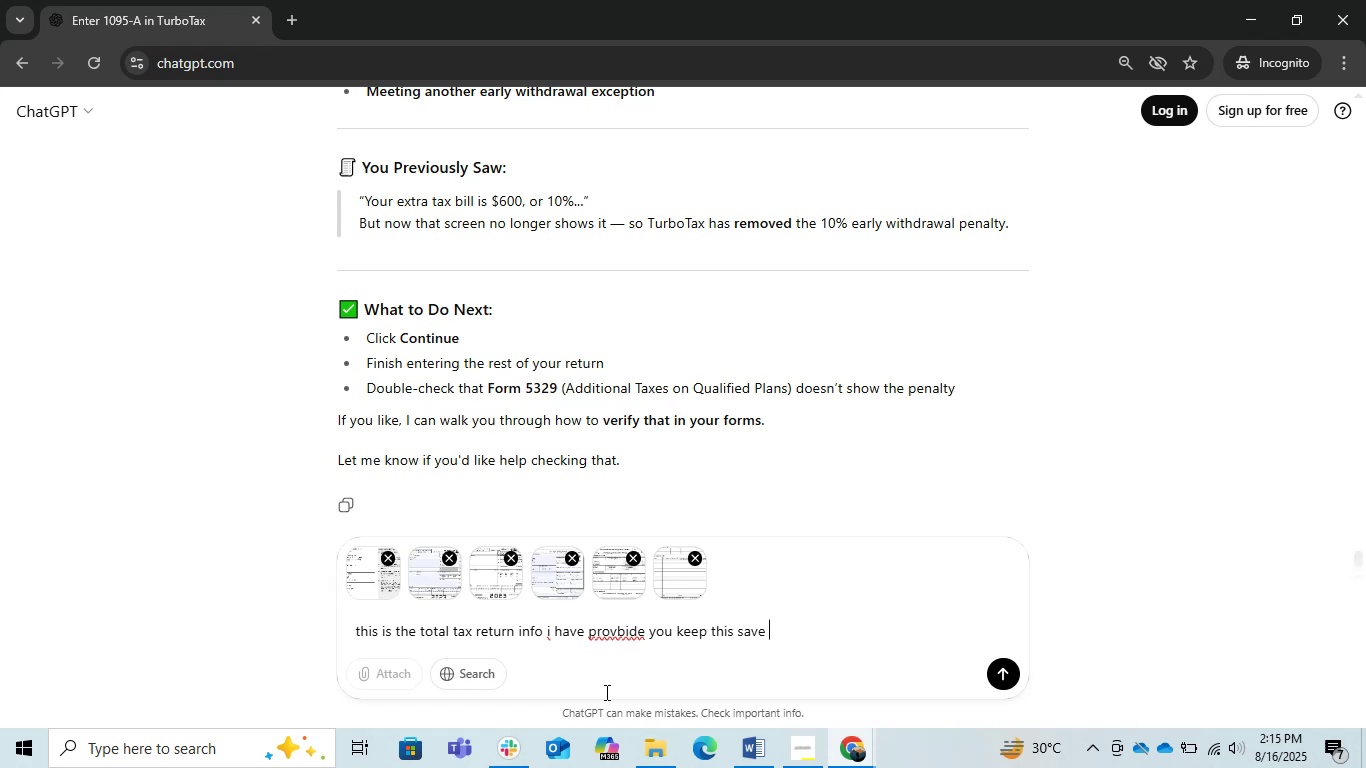 
hold_key(key=ArrowLeft, duration=1.53)
 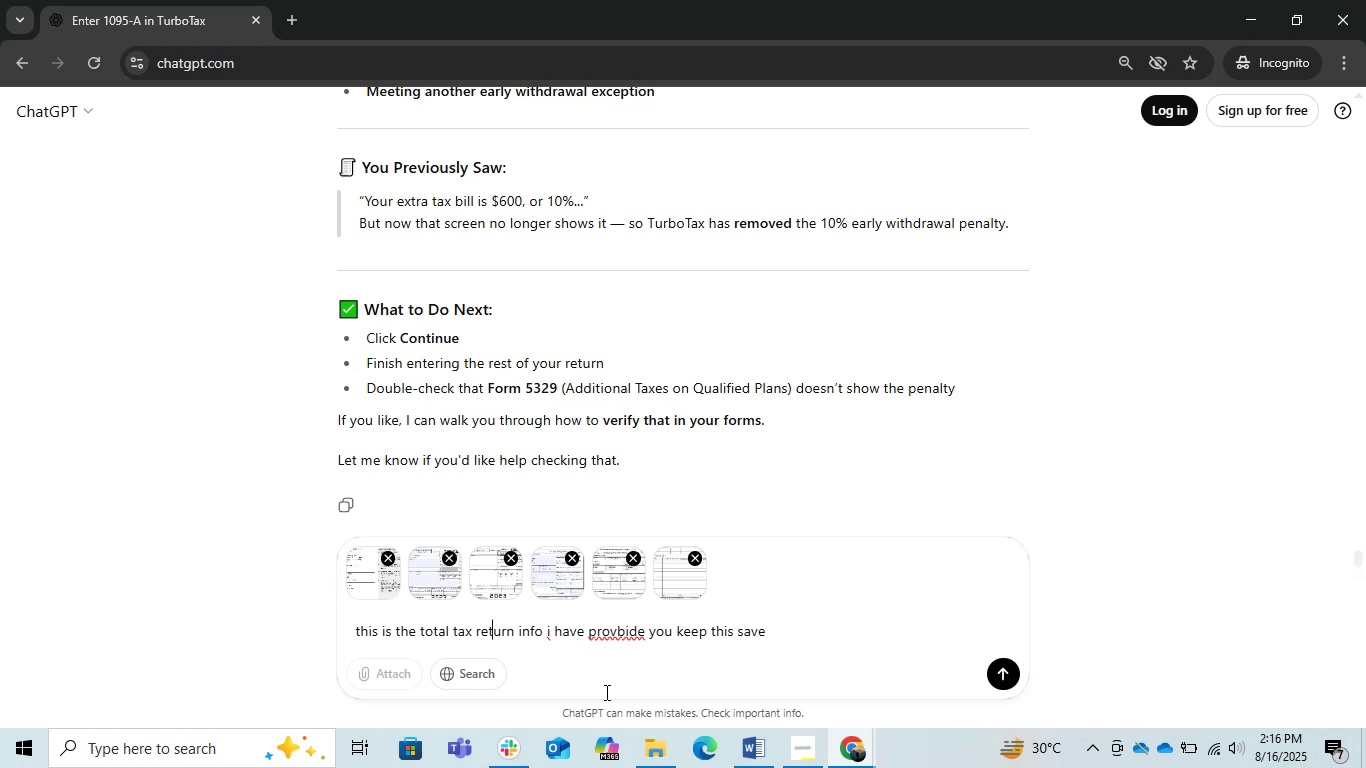 
hold_key(key=ArrowLeft, duration=0.57)
 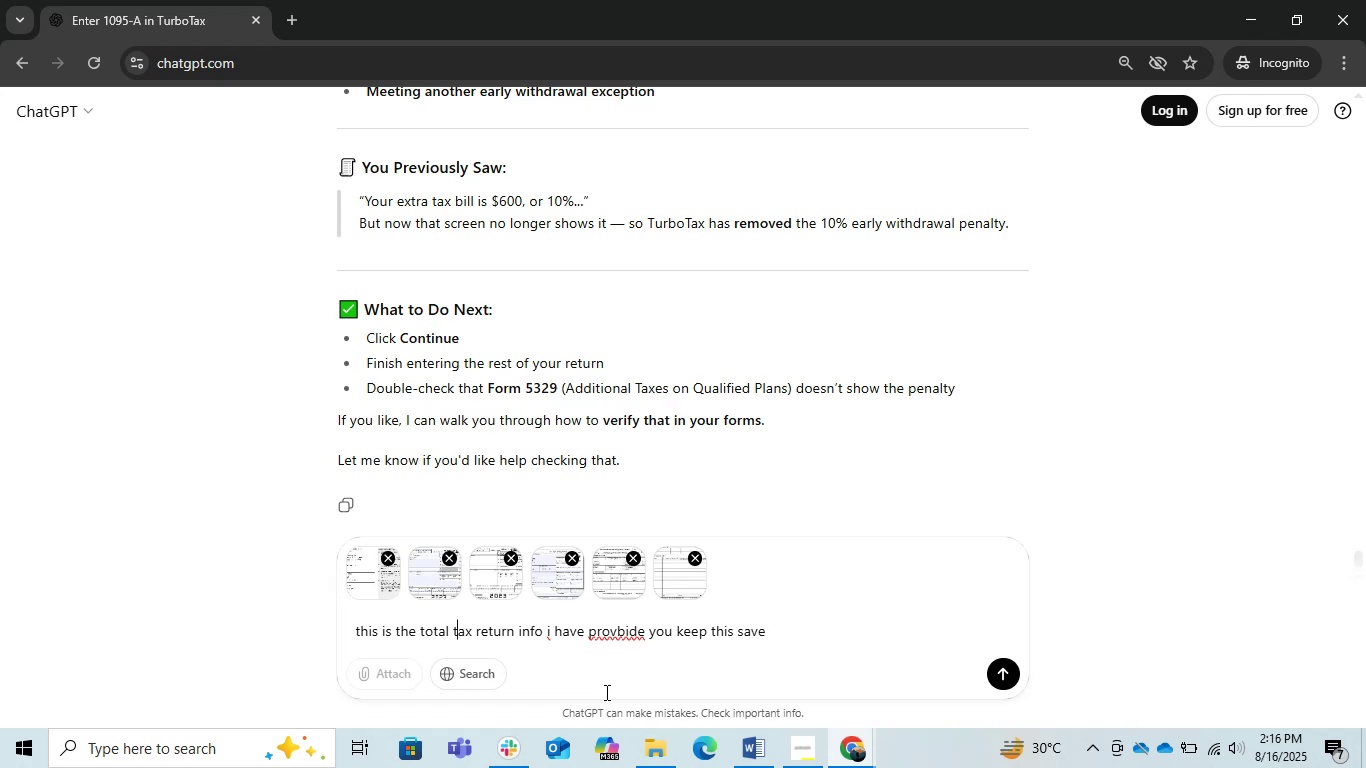 
key(ArrowLeft)
 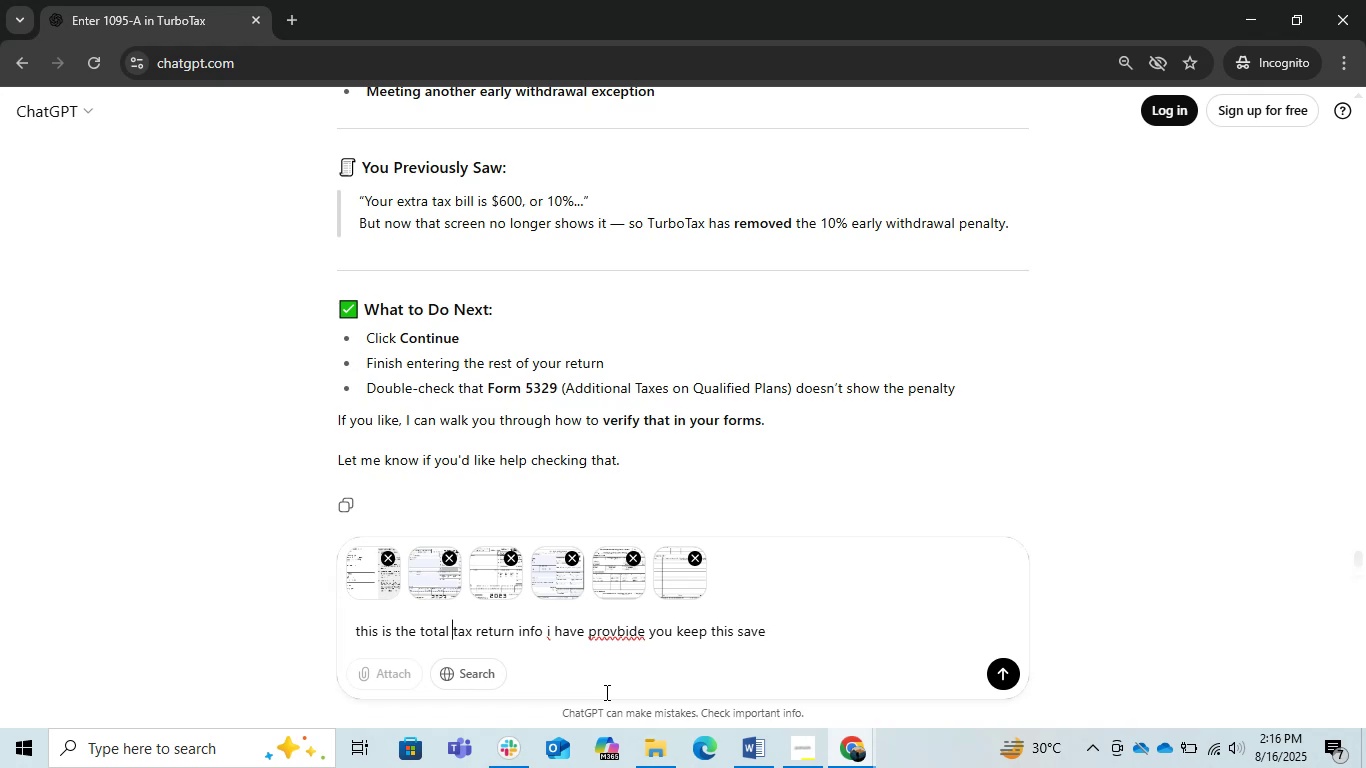 
key(ArrowLeft)
 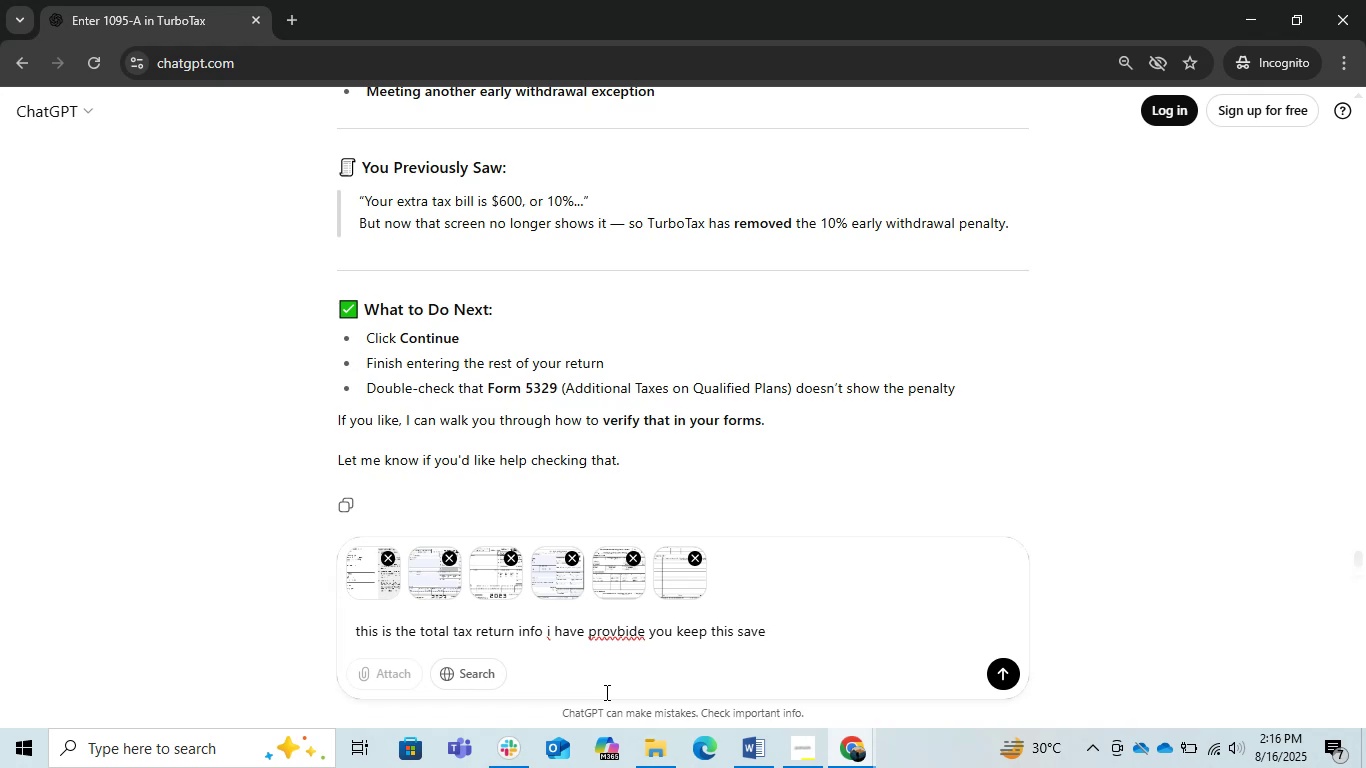 
type(ly new)
 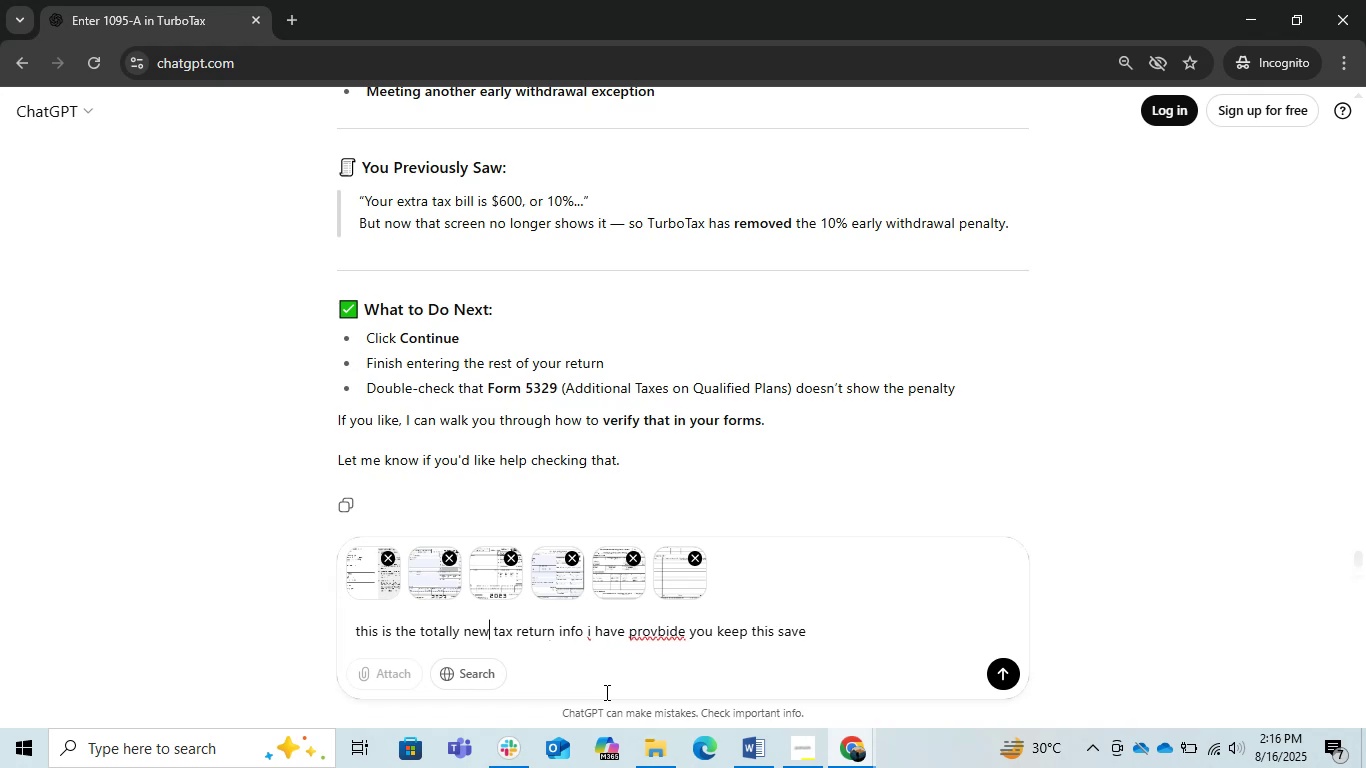 
hold_key(key=ArrowRight, duration=1.26)
 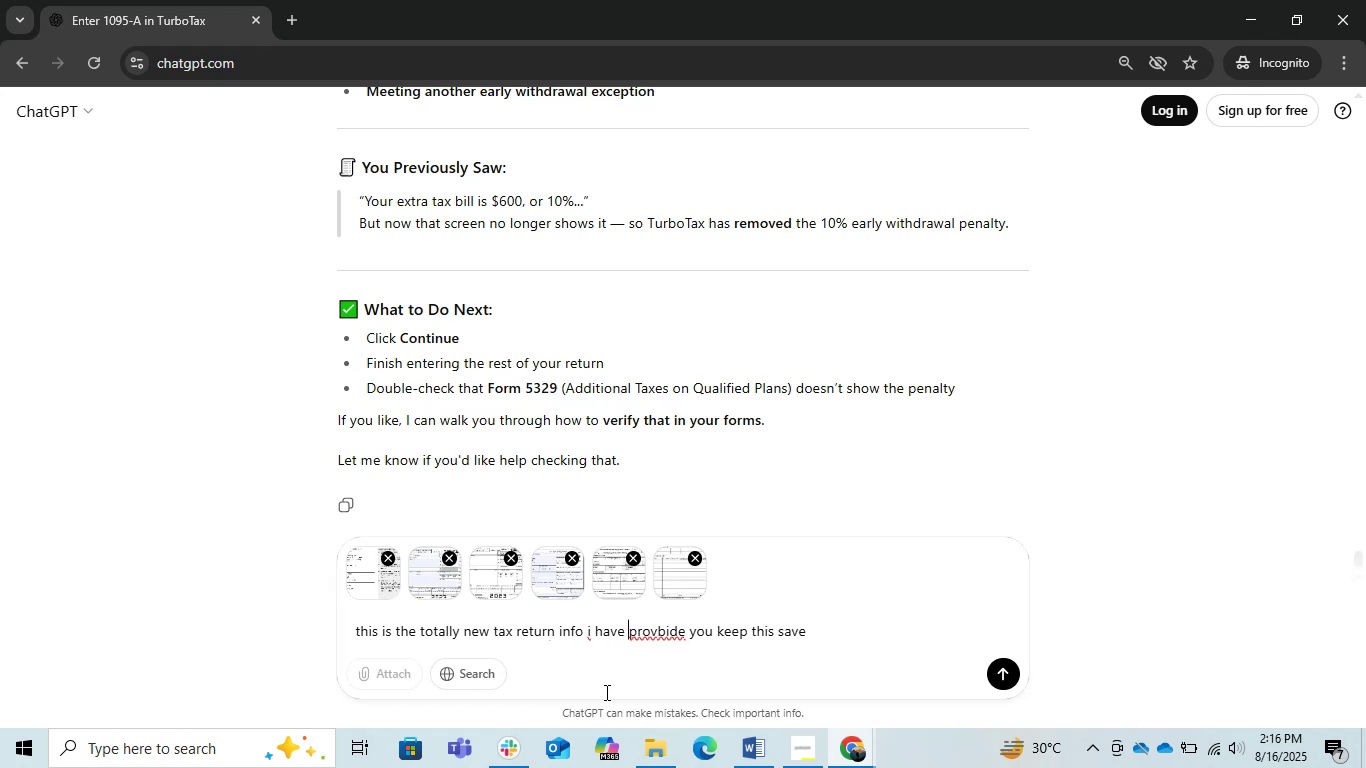 
key(ArrowRight)
 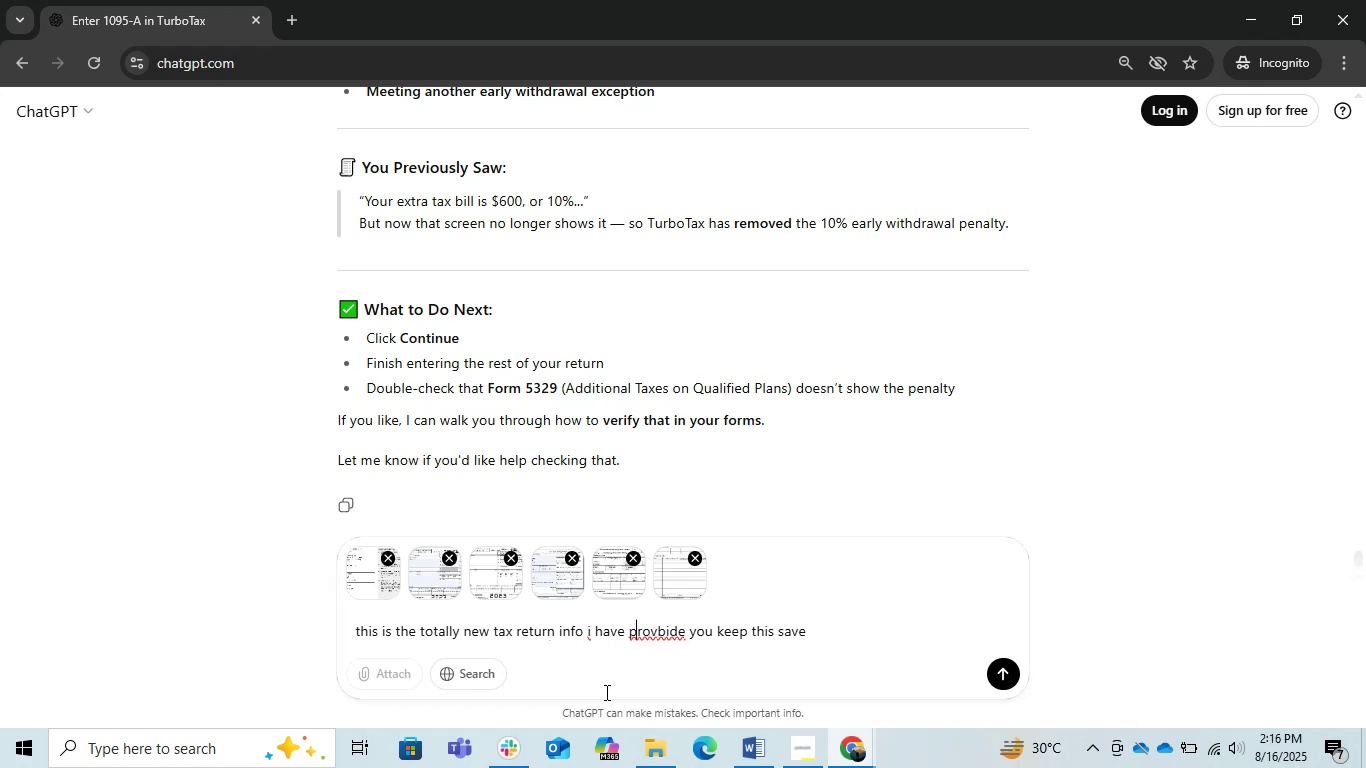 
key(ArrowRight)
 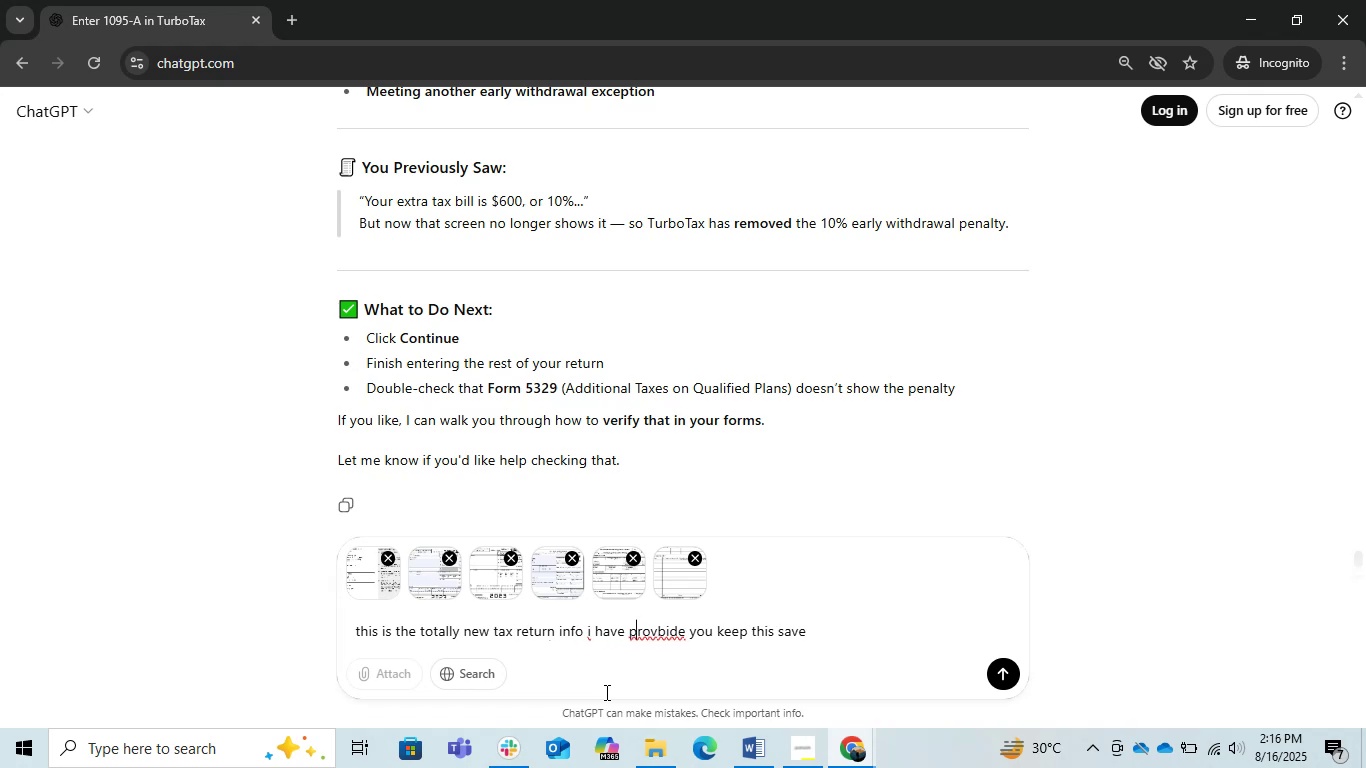 
key(ArrowRight)
 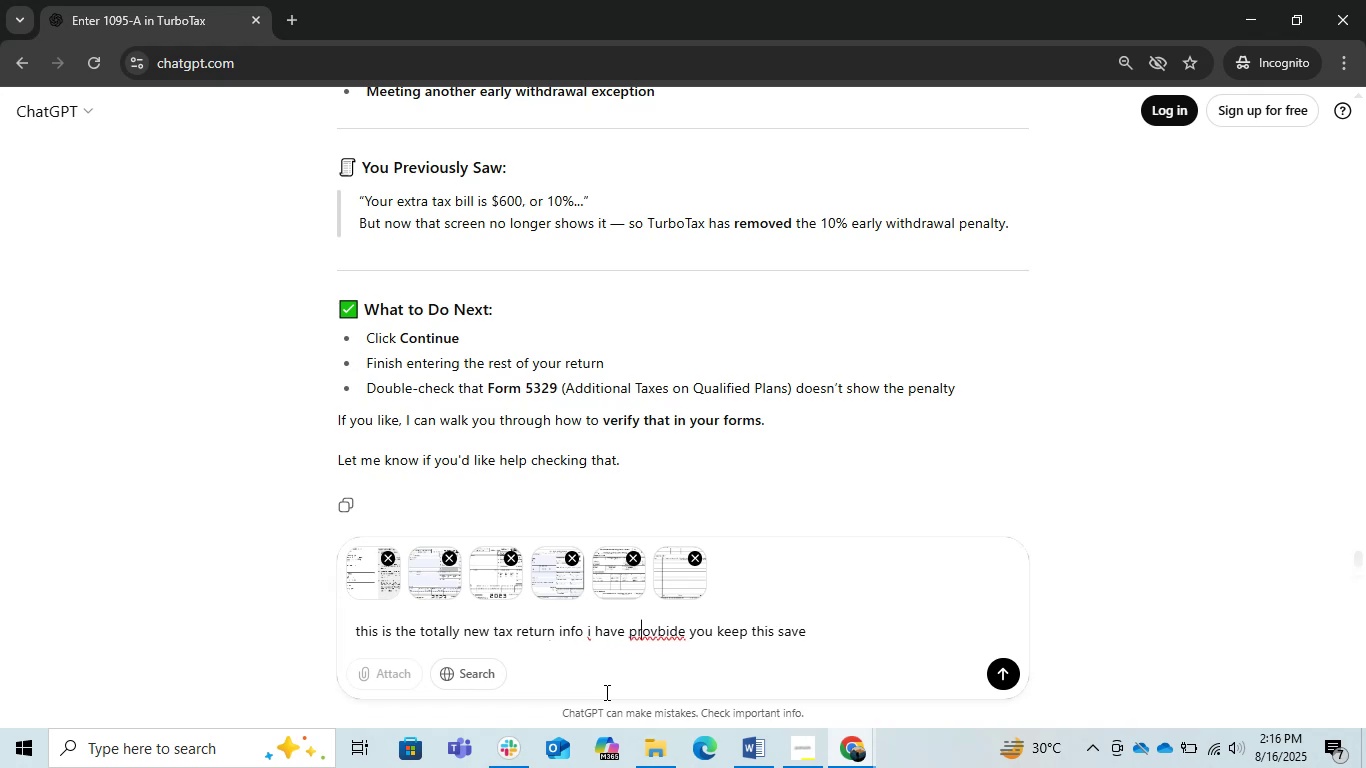 
key(ArrowRight)
 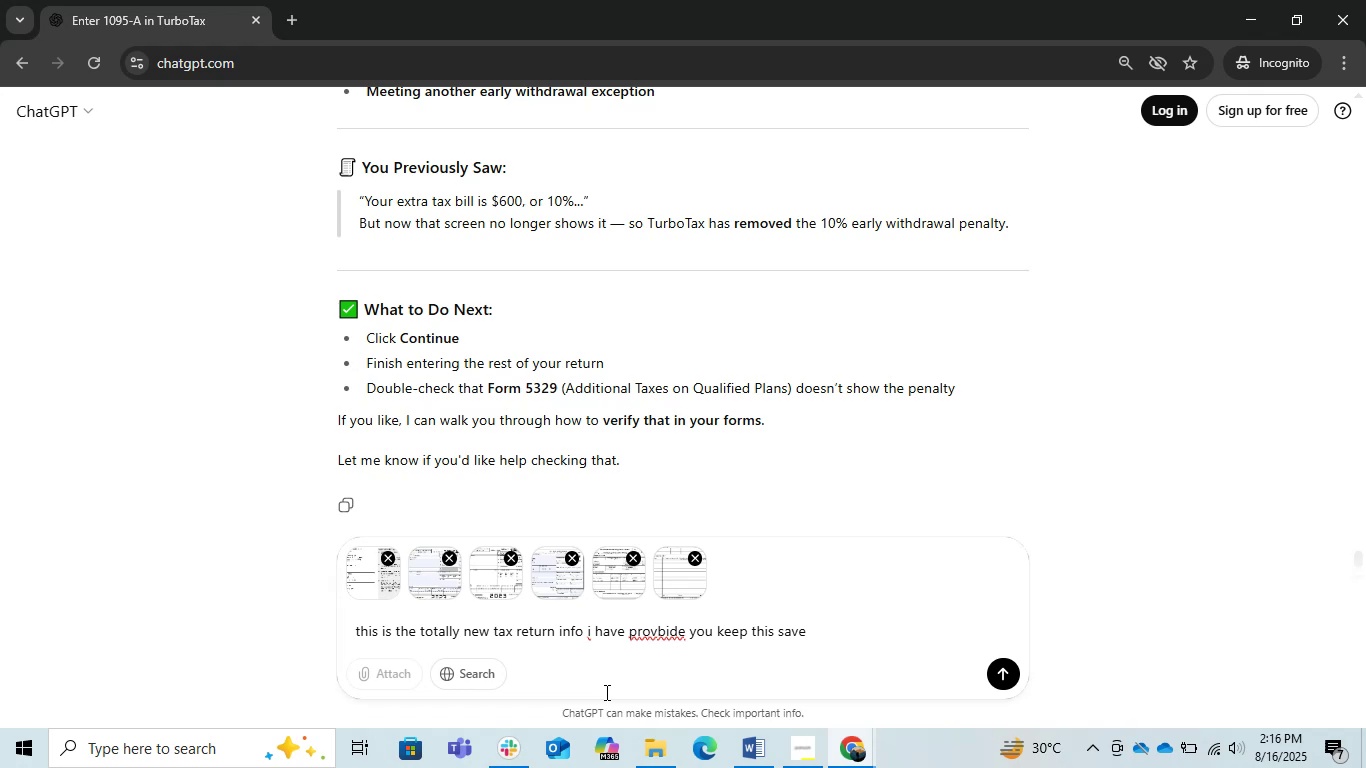 
type(ide)
 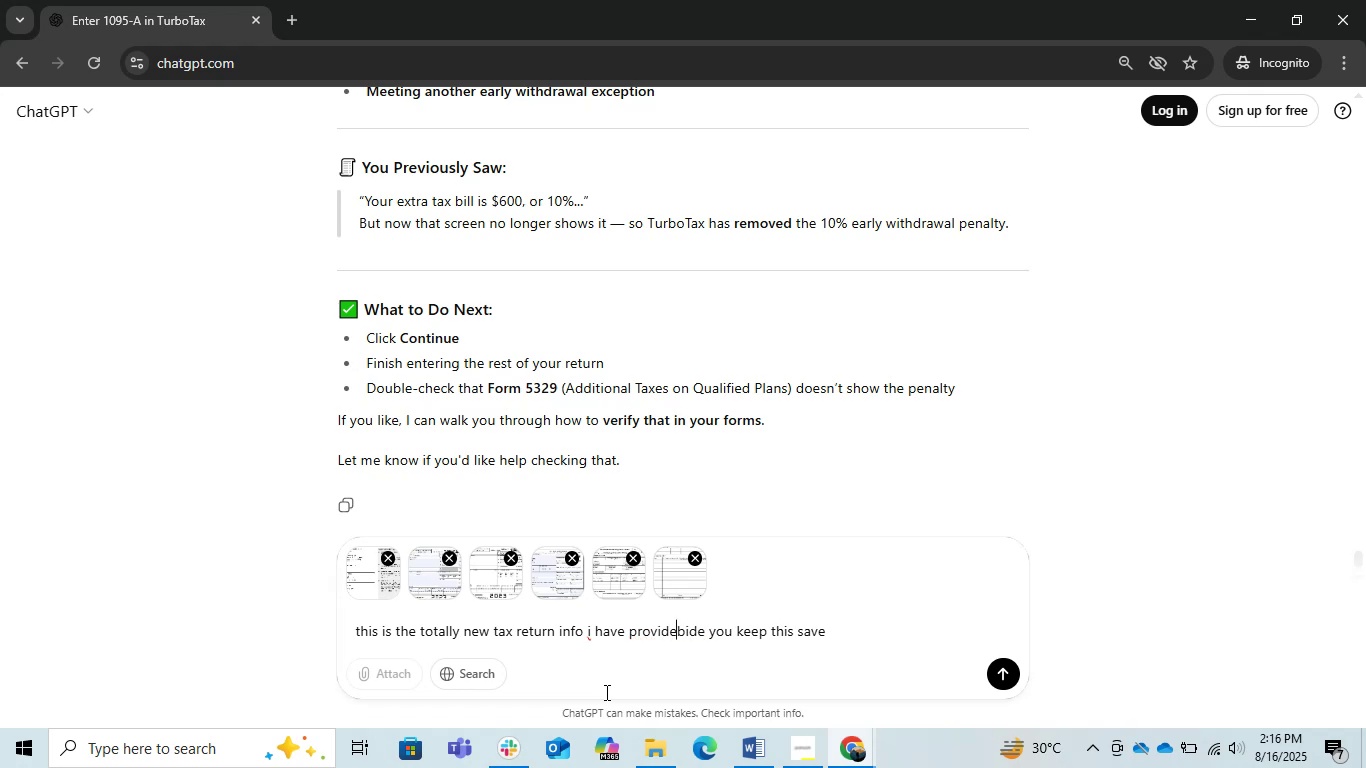 
key(ArrowRight)
 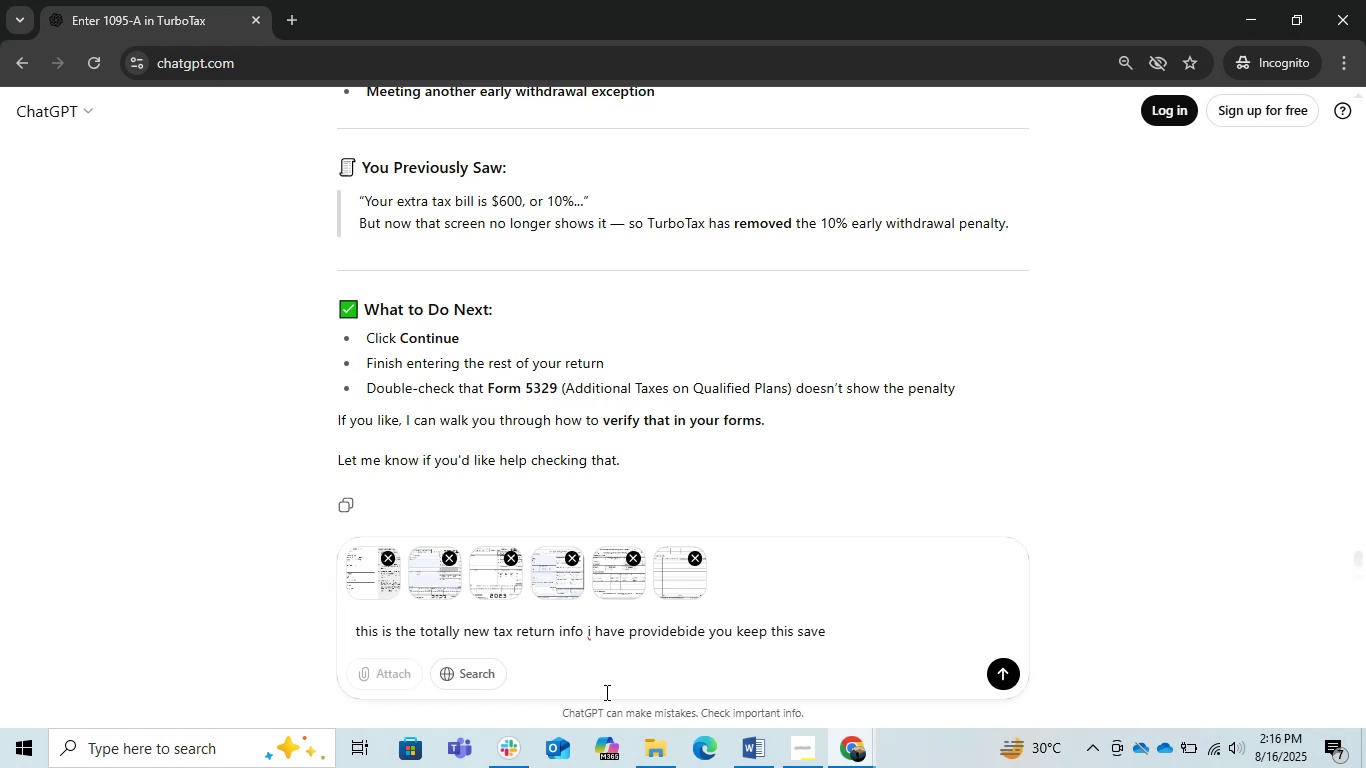 
key(ArrowRight)
 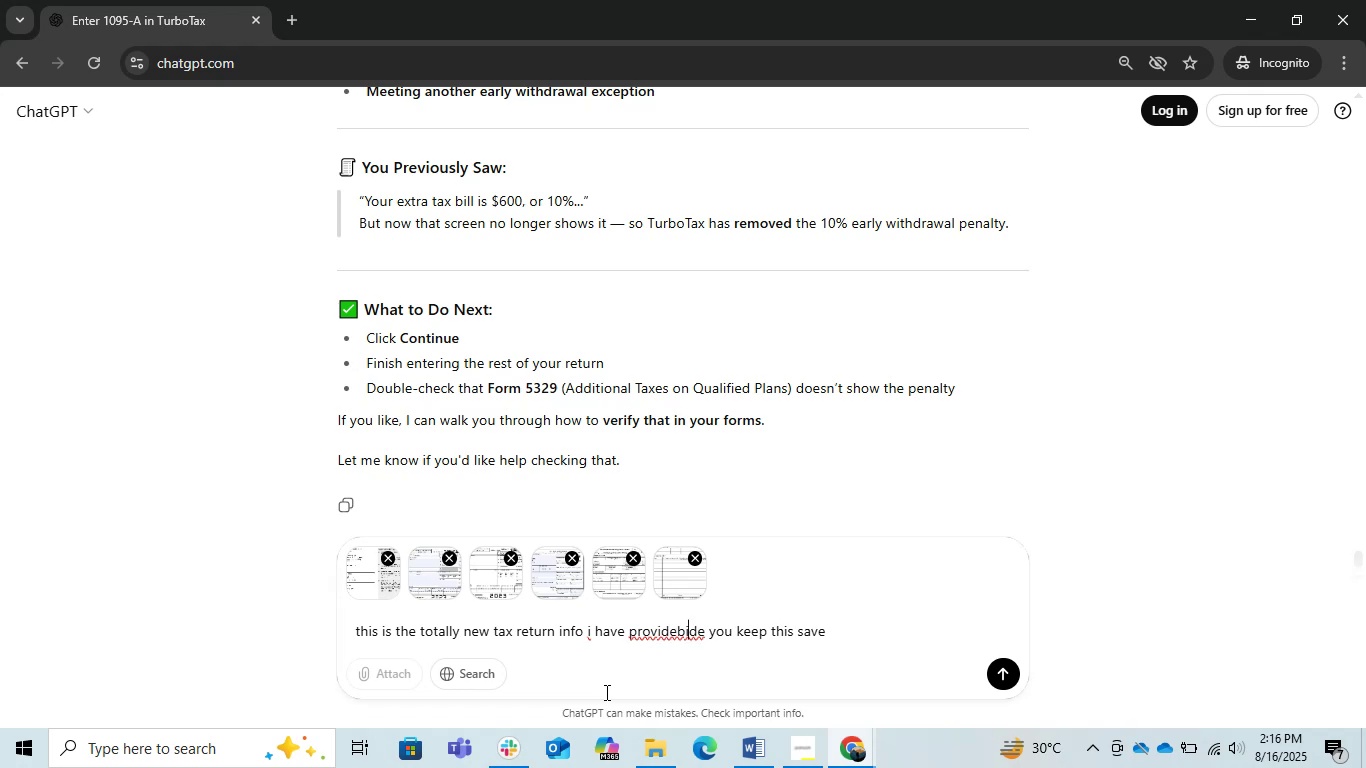 
key(ArrowRight)
 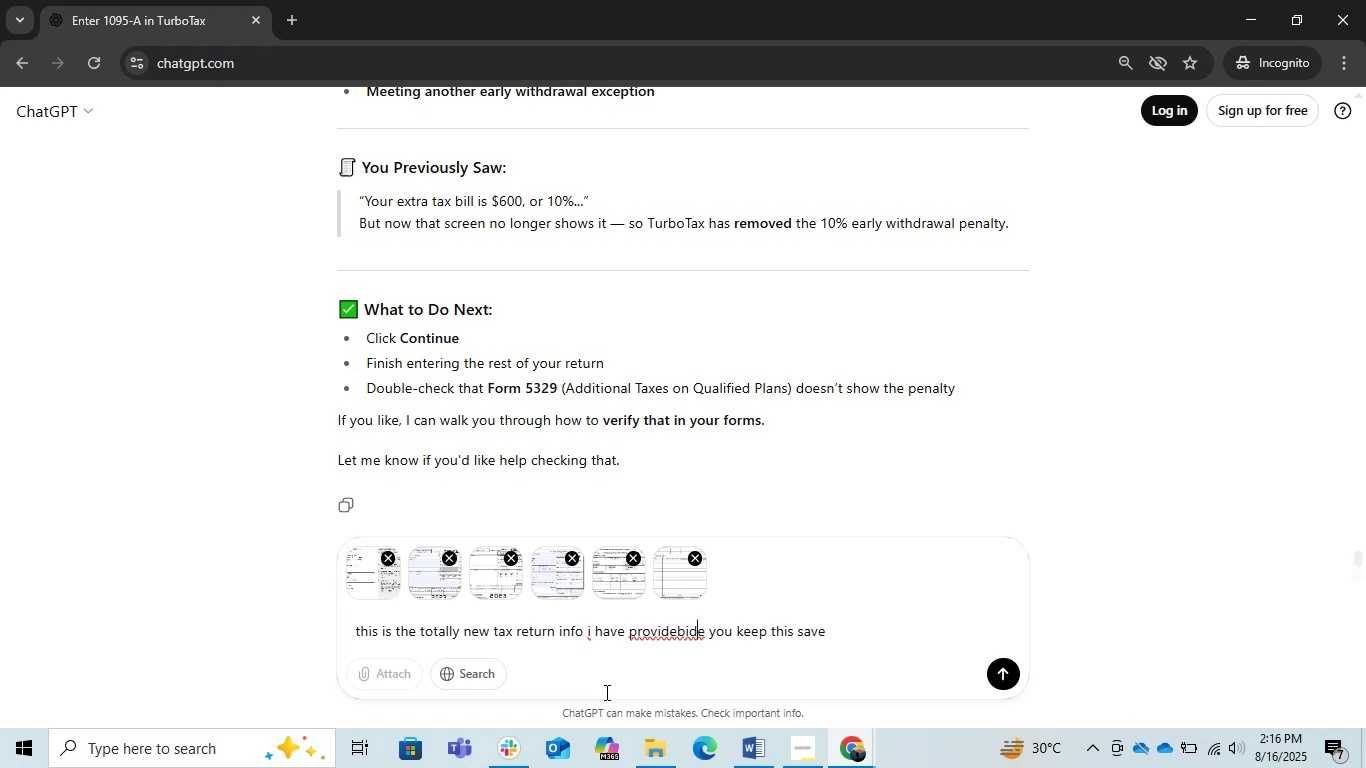 
key(ArrowRight)
 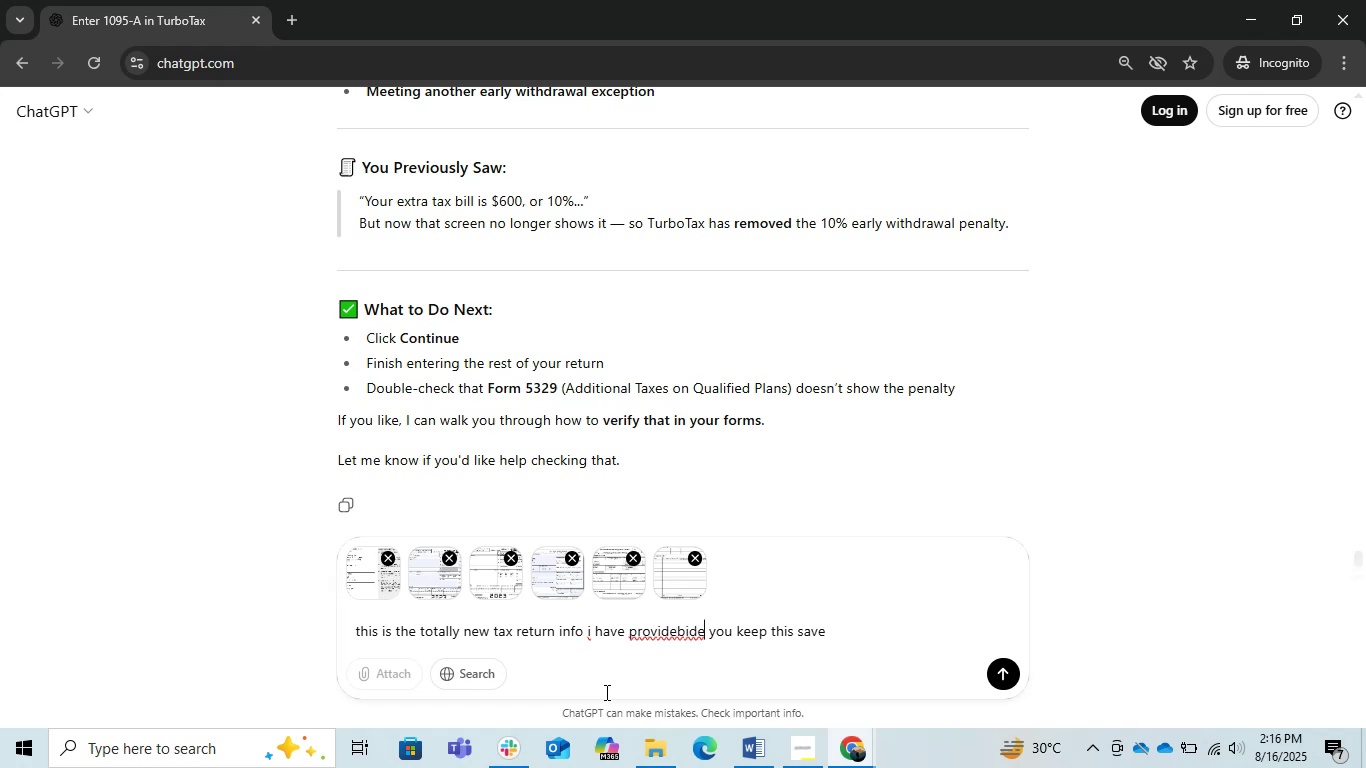 
key(Backspace)
 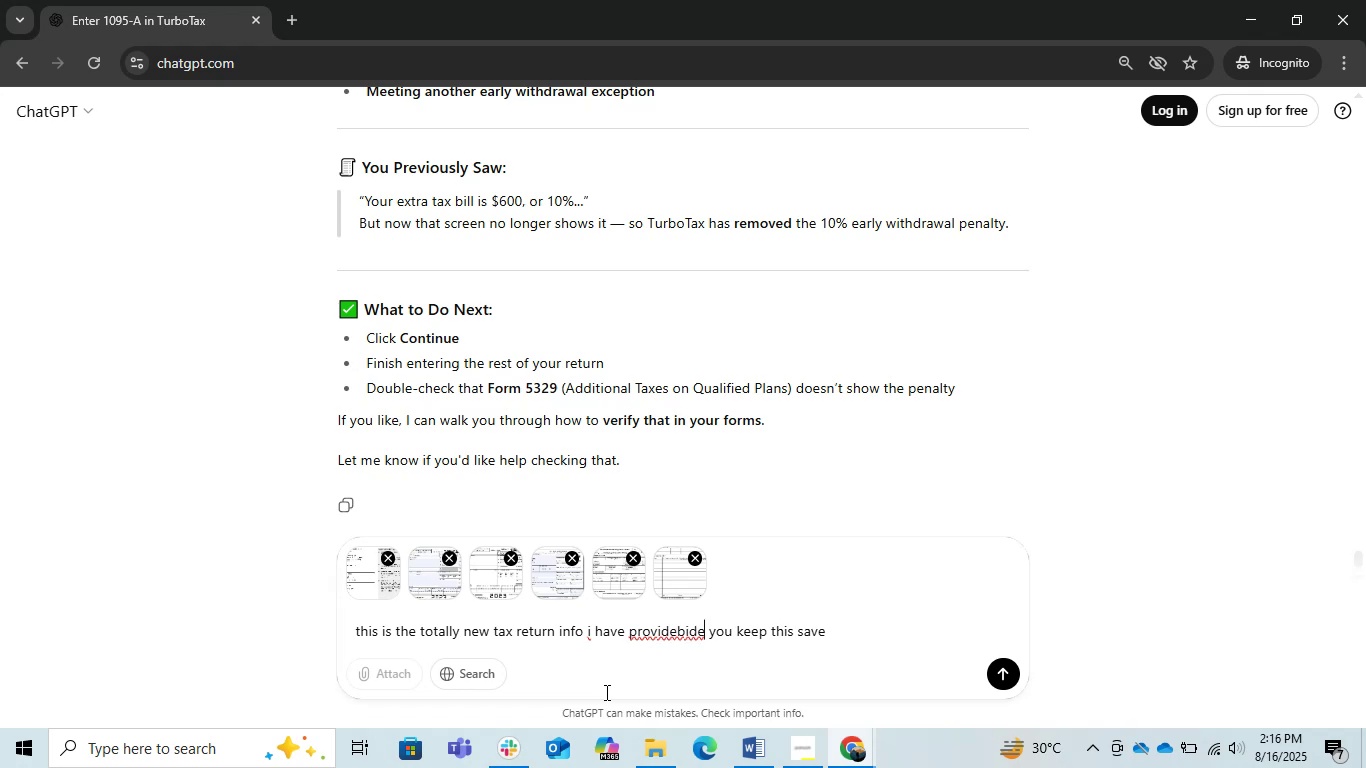 
key(Backspace)
 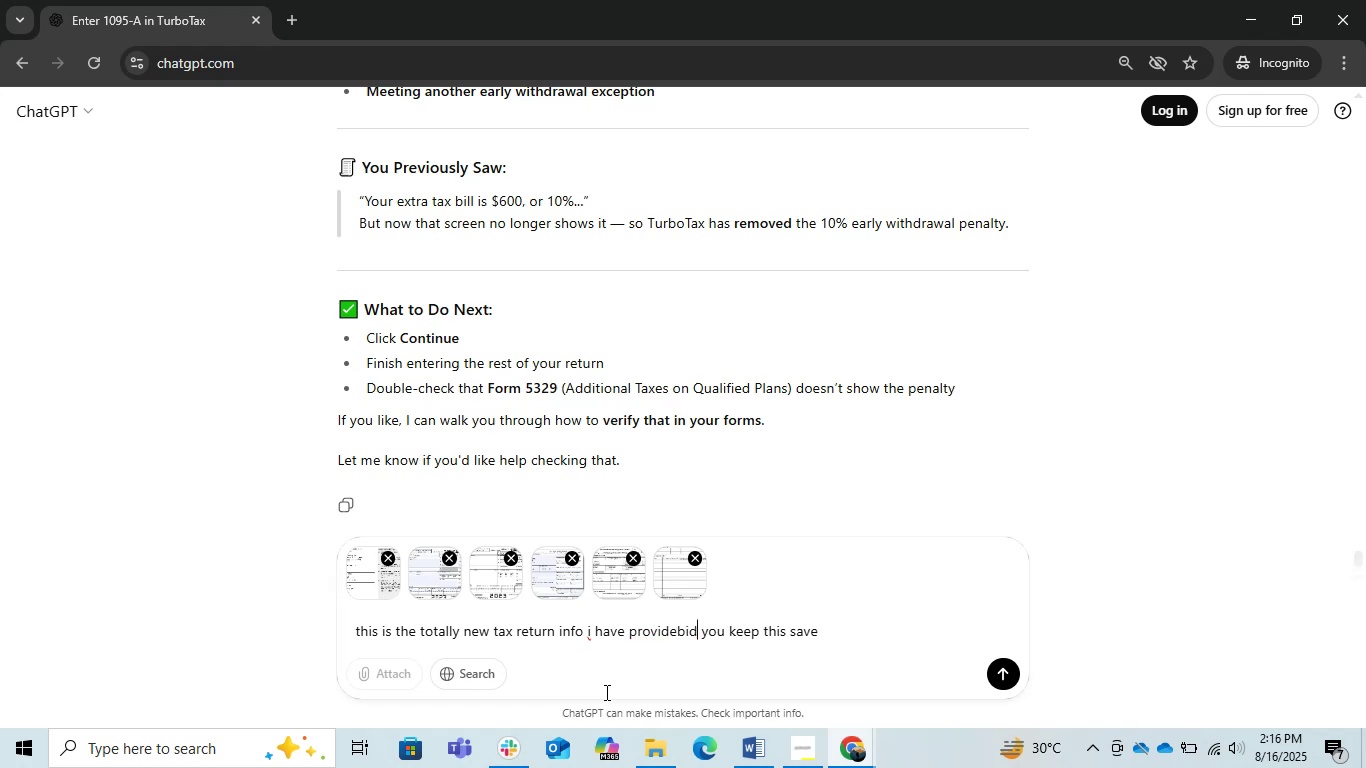 
key(Backspace)
 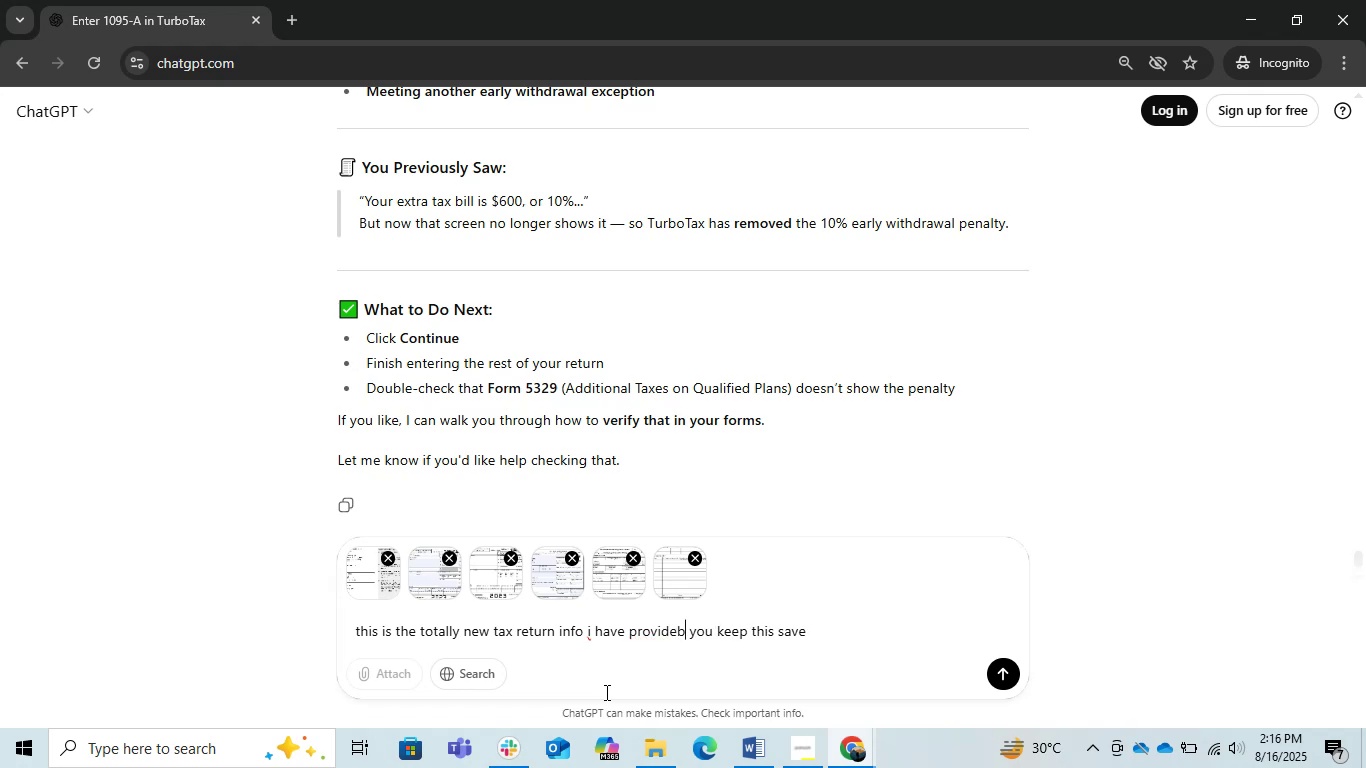 
key(Backspace)
 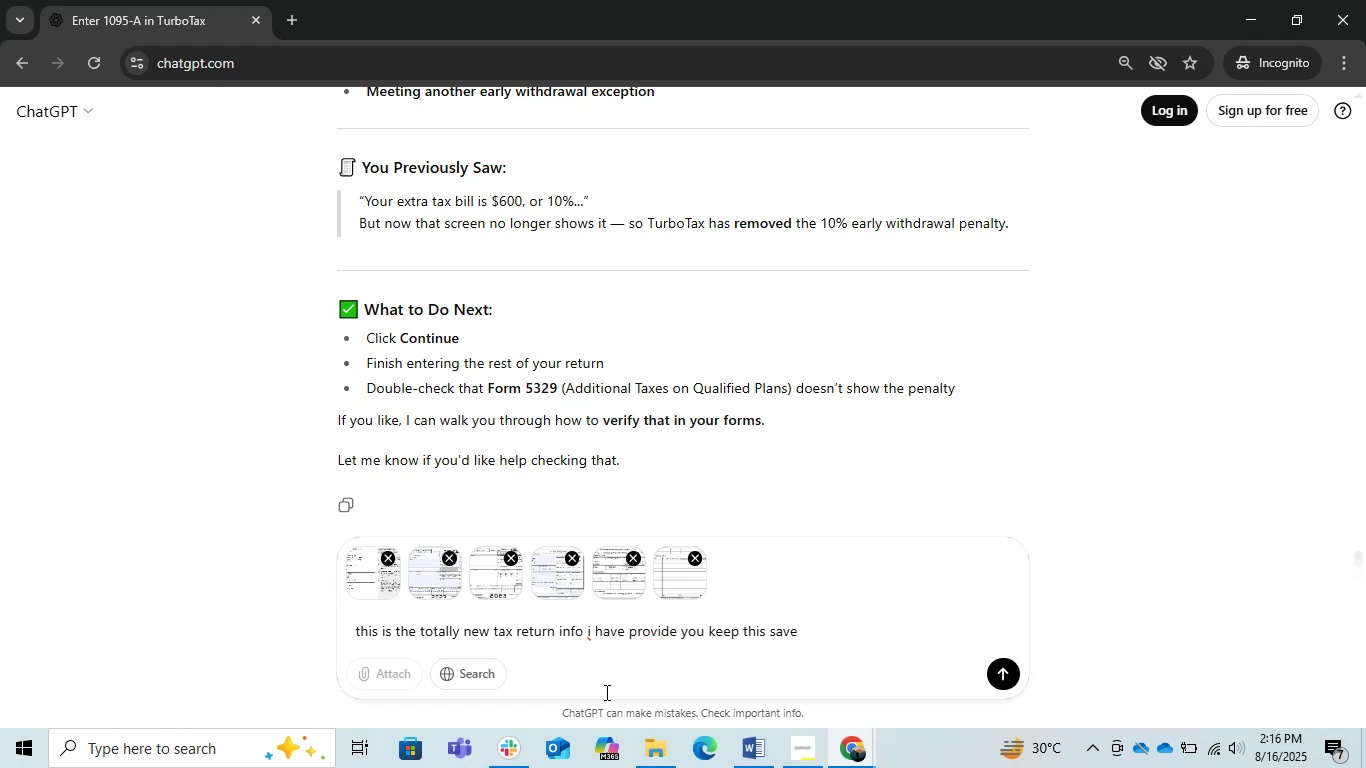 
hold_key(key=ArrowRight, duration=1.03)
 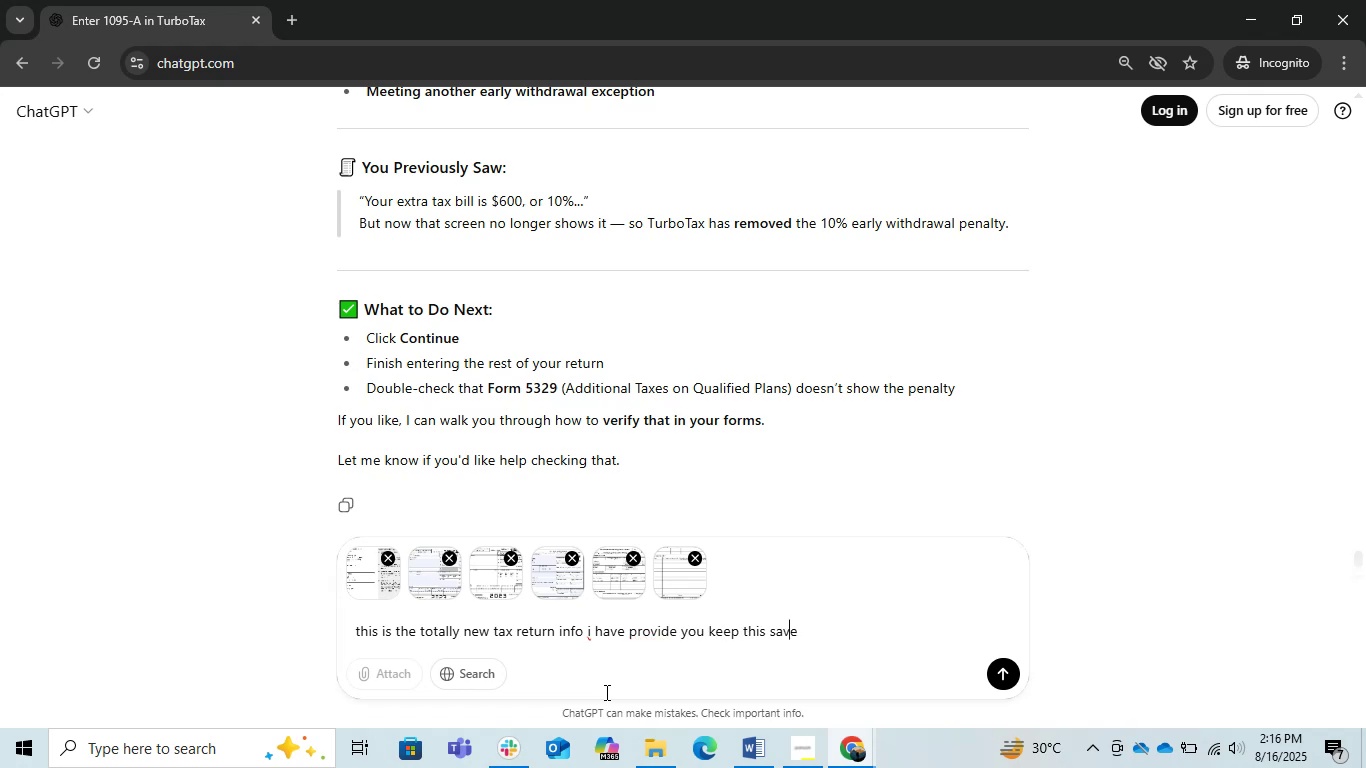 
key(ArrowRight)
 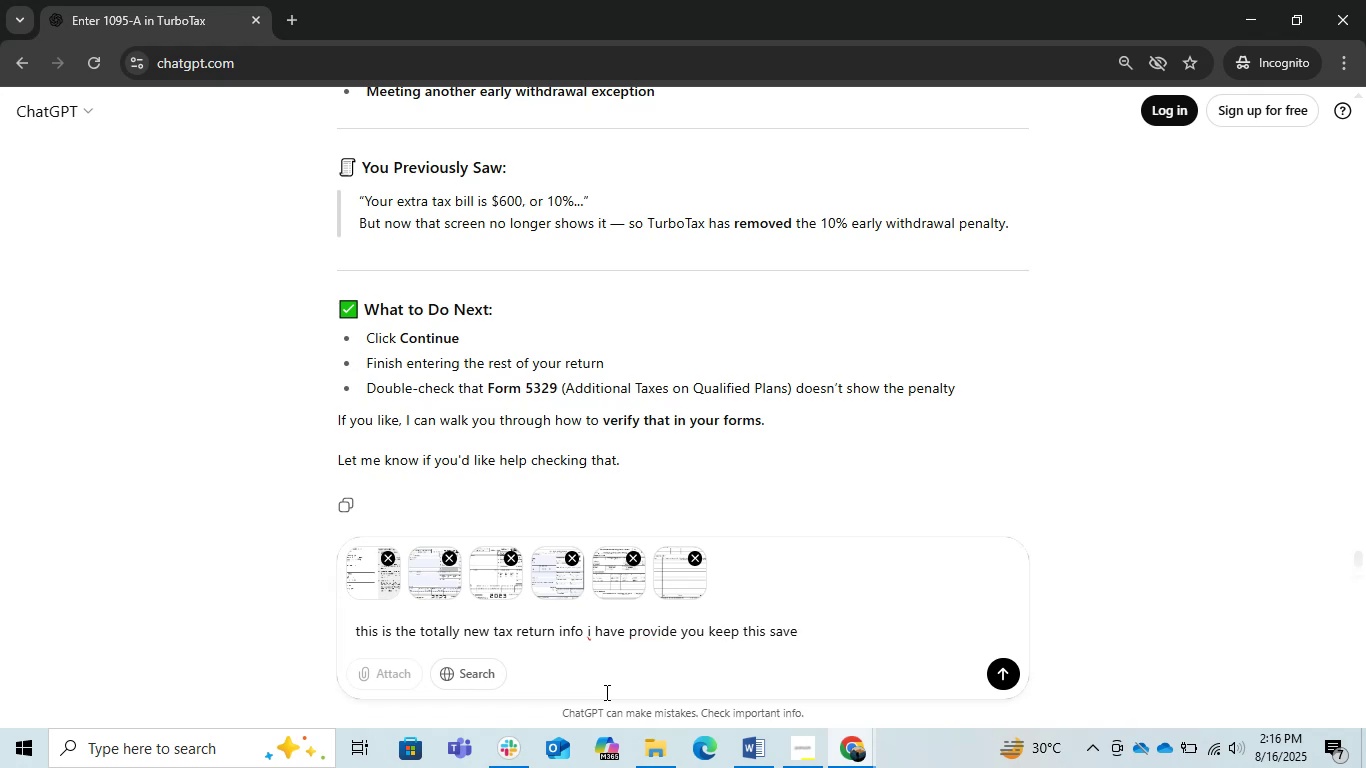 
type(. i have questiom)
key(Backspace)
type(ns related to this return )
 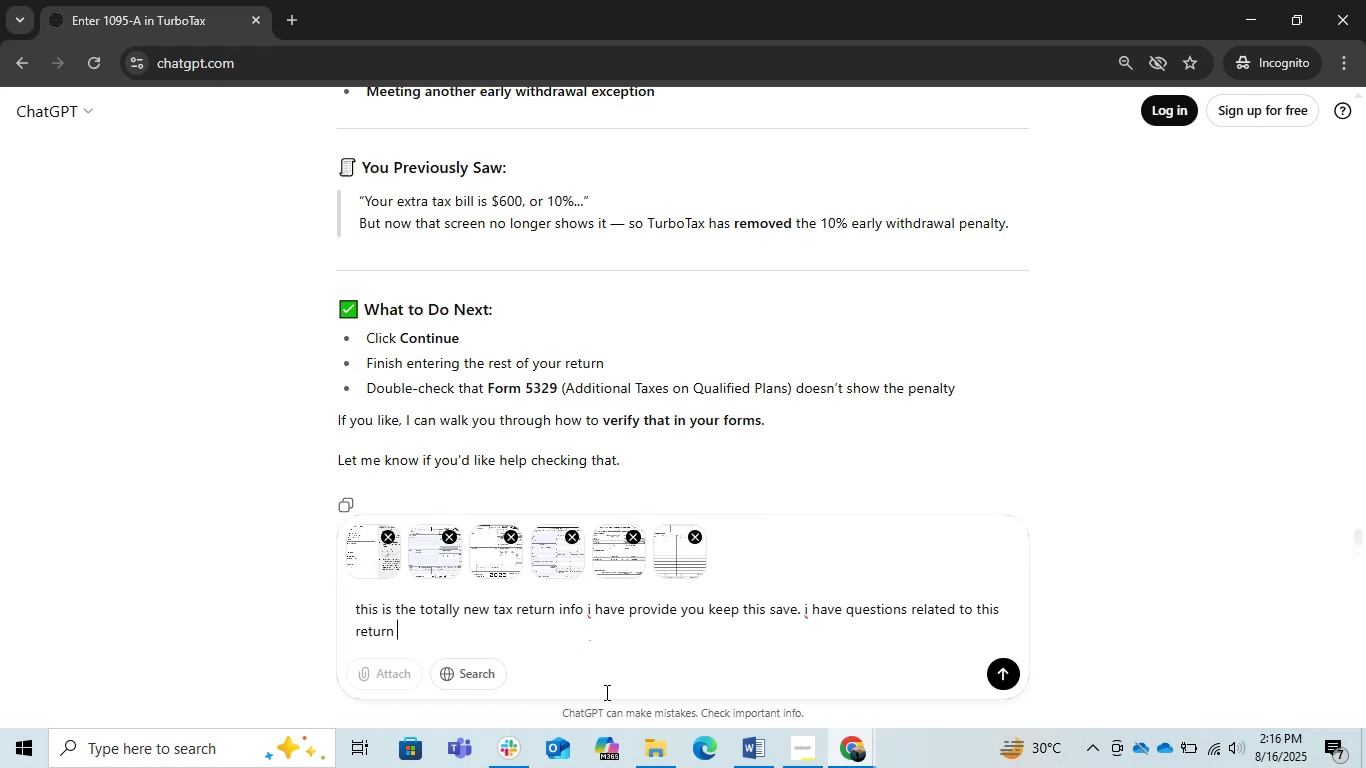 
key(Enter)
 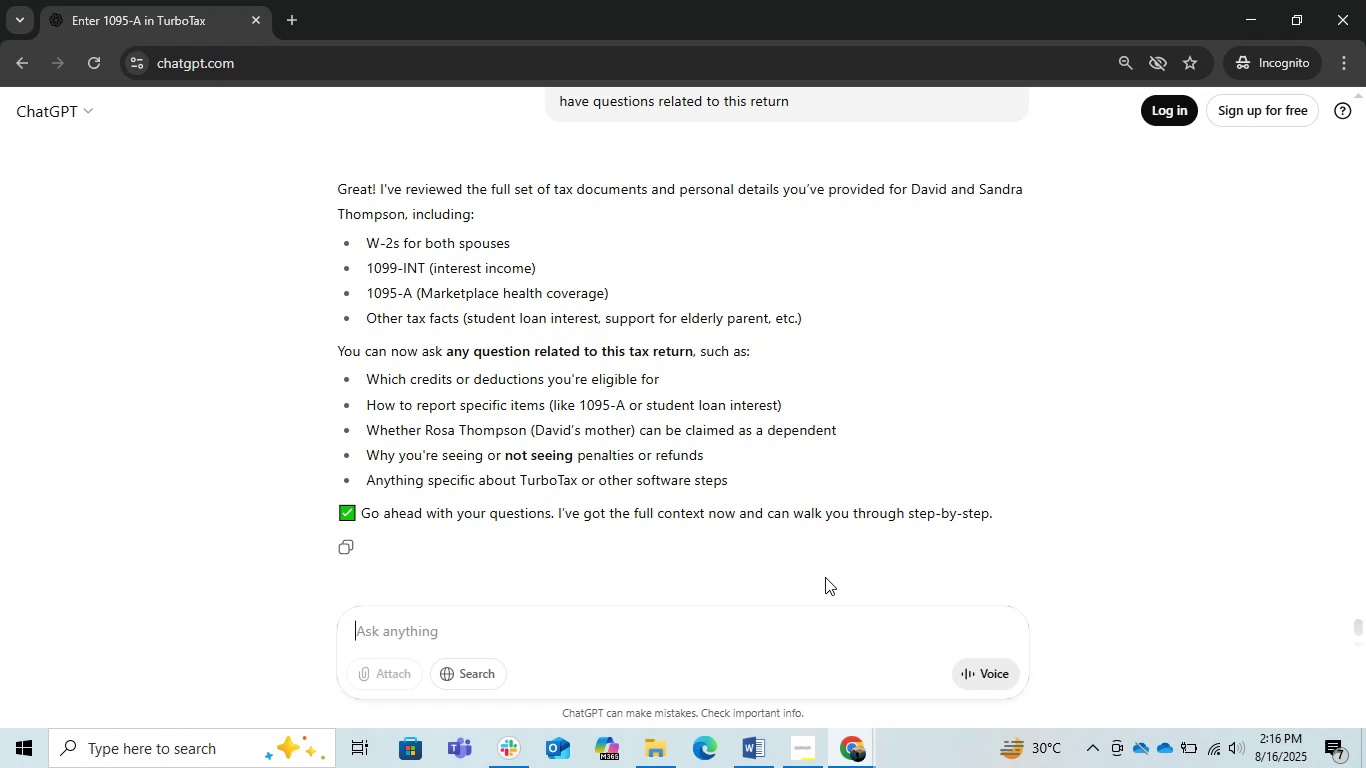 
wait(24.8)
 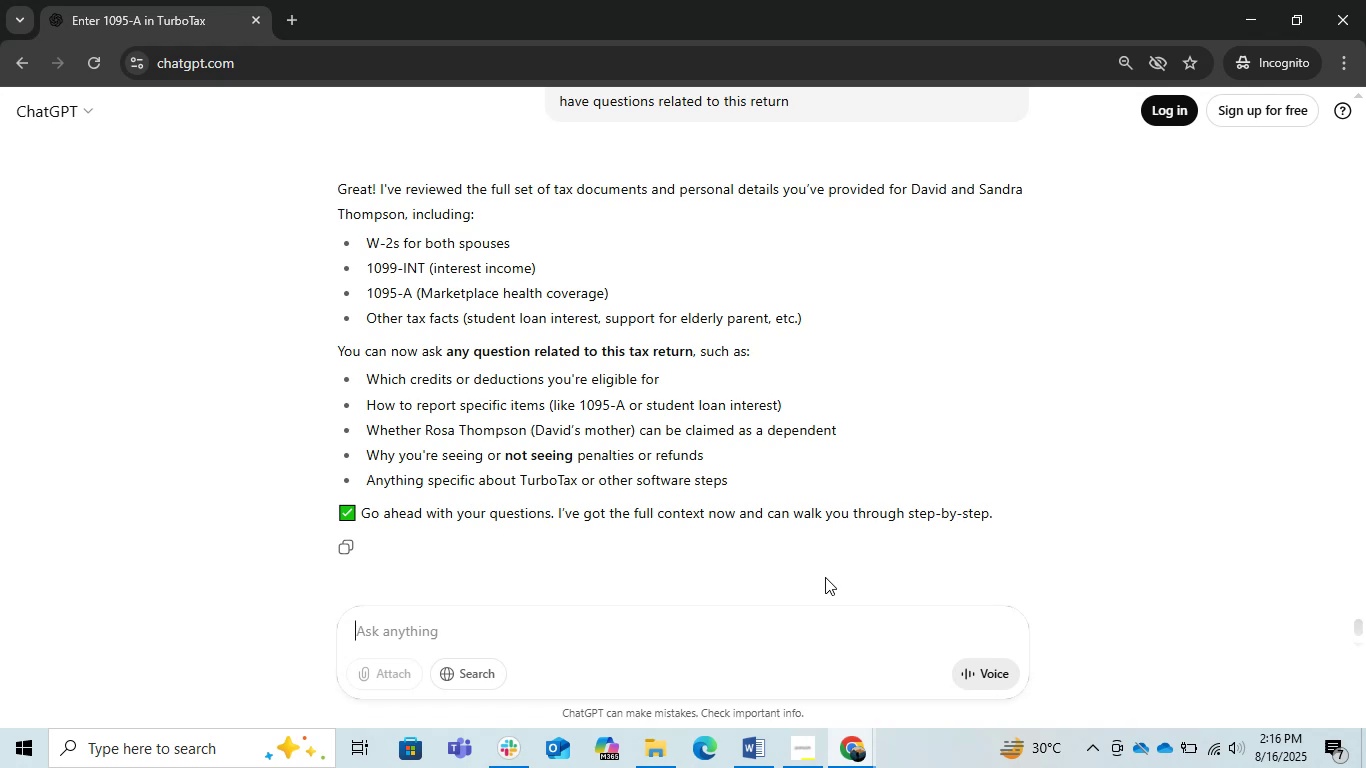 
left_click([675, 649])
 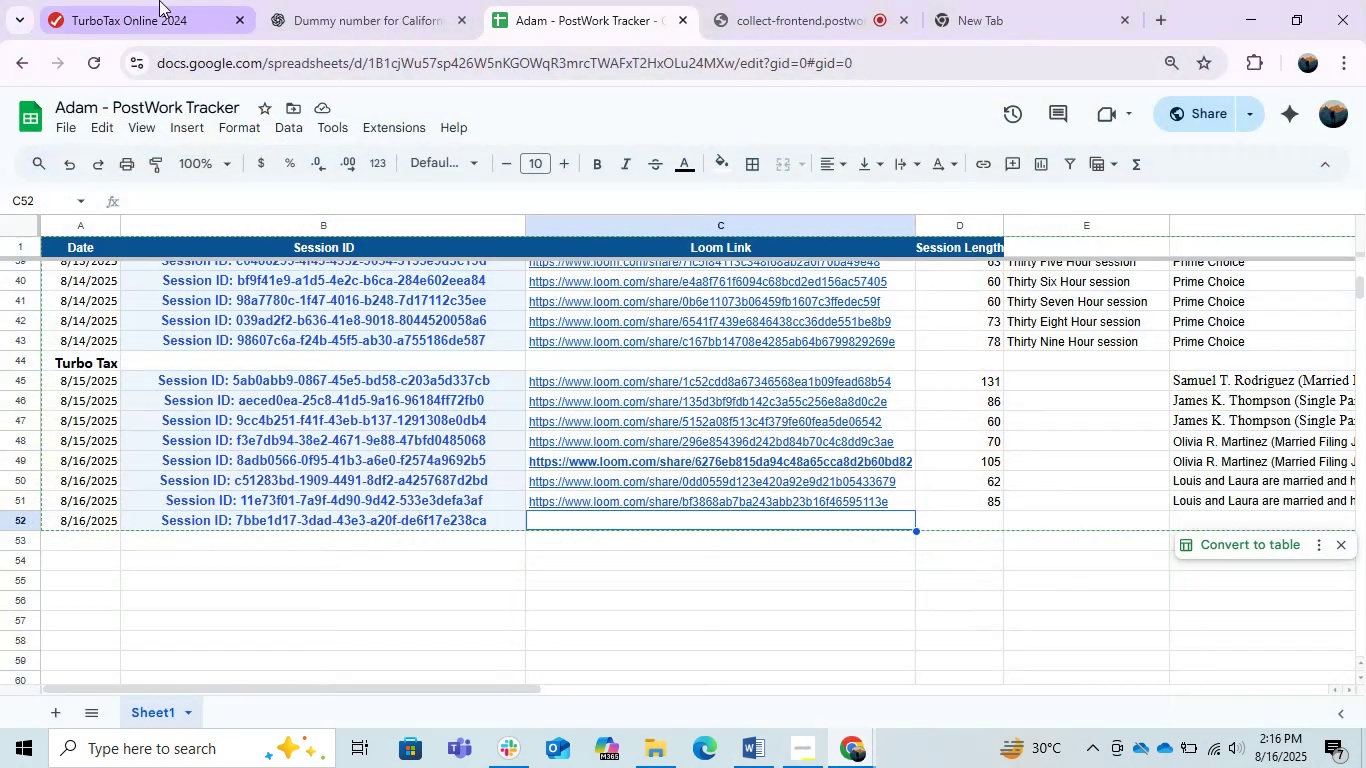 
left_click([159, 0])
 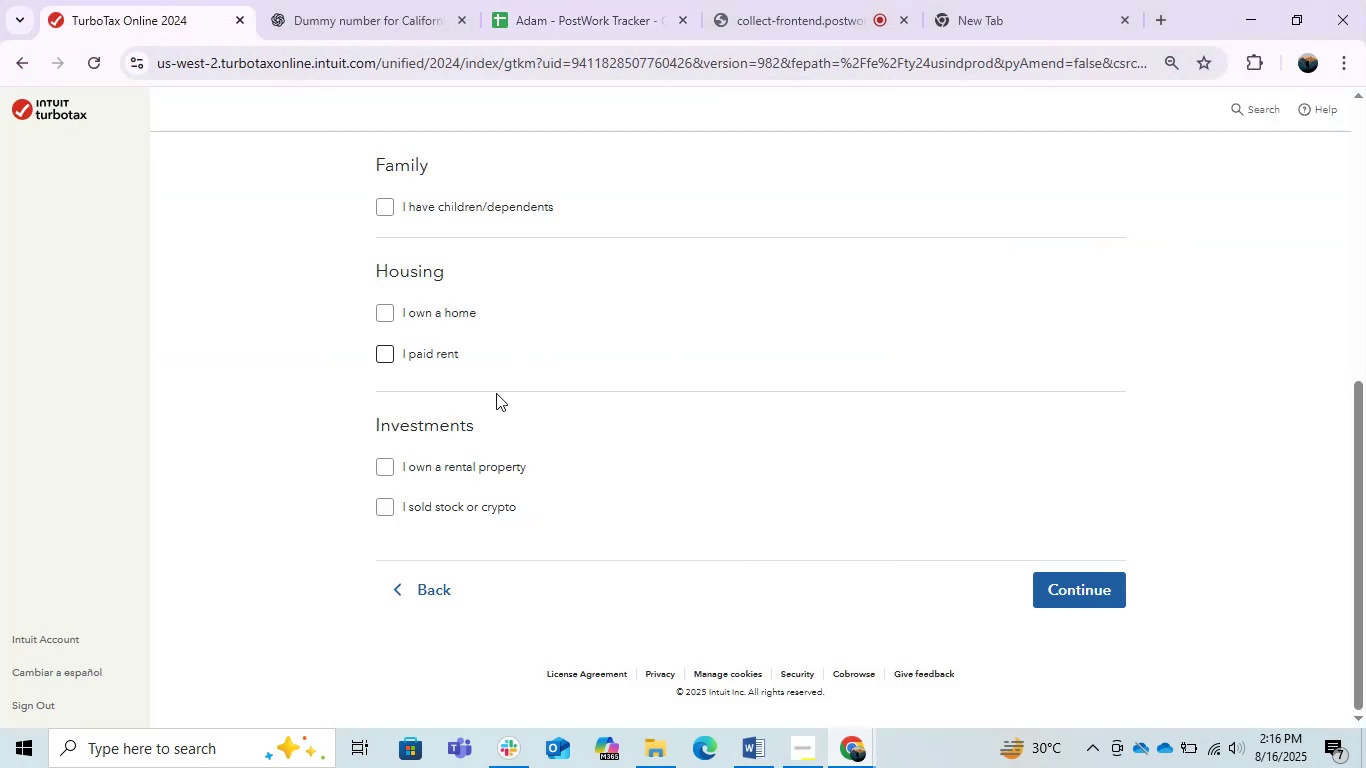 
scroll: coordinate [578, 481], scroll_direction: up, amount: 6.0
 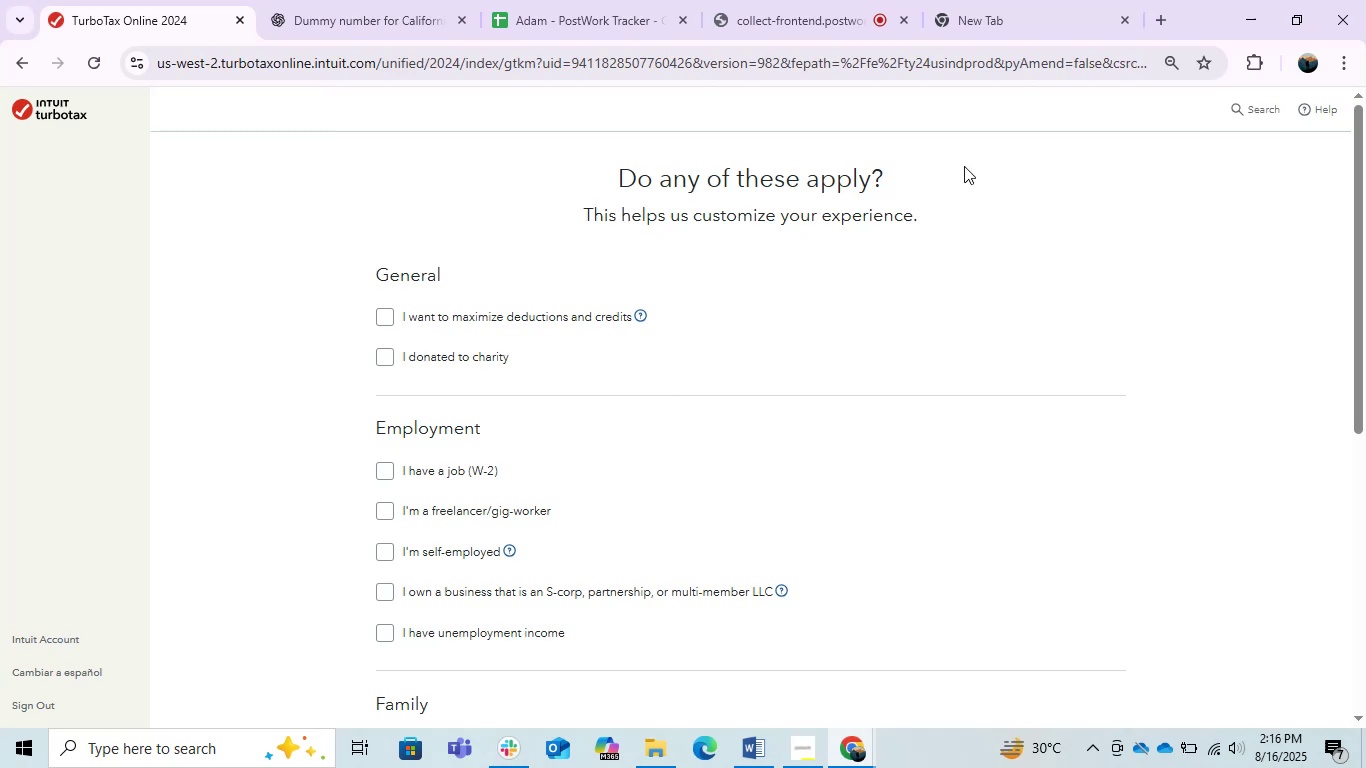 
scroll: coordinate [621, 265], scroll_direction: down, amount: 3.0
 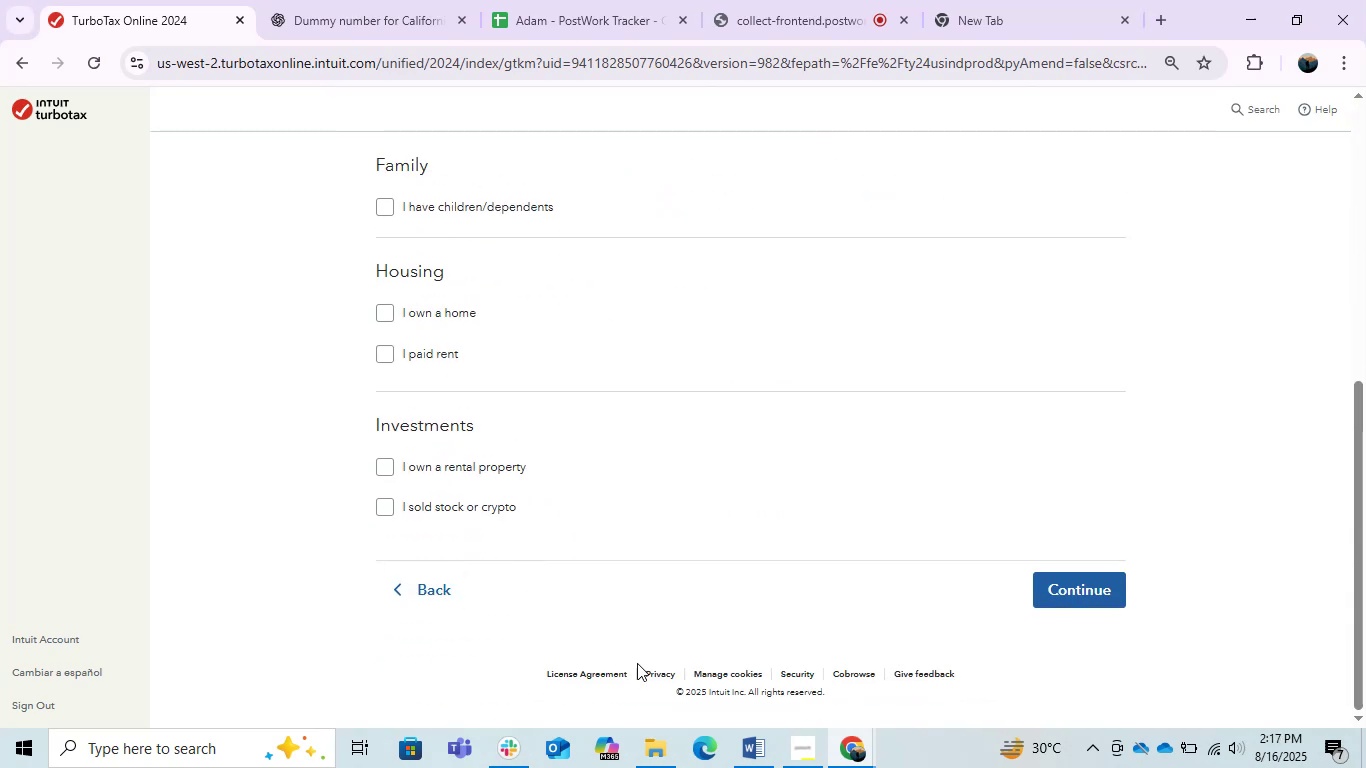 
left_click_drag(start_coordinate=[707, 701], to_coordinate=[629, 689])
 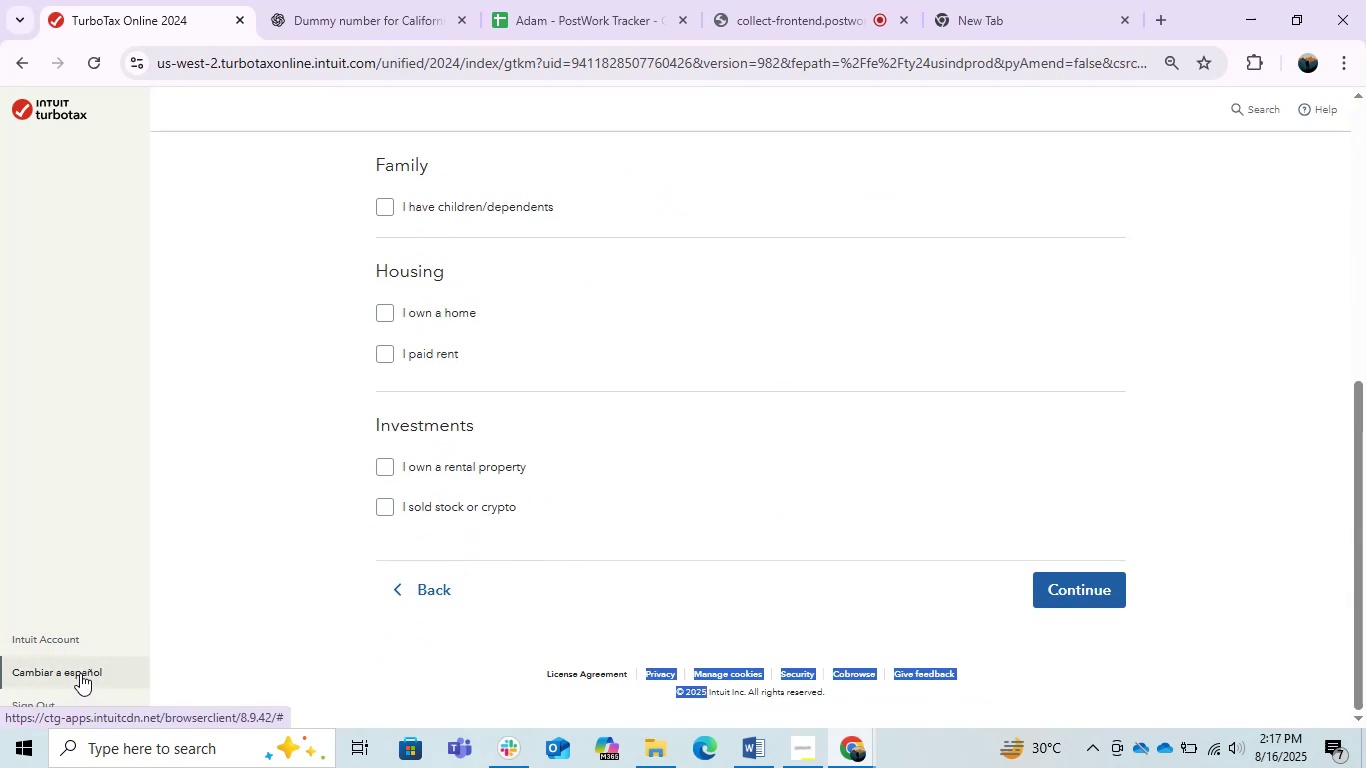 
left_click([244, 541])
 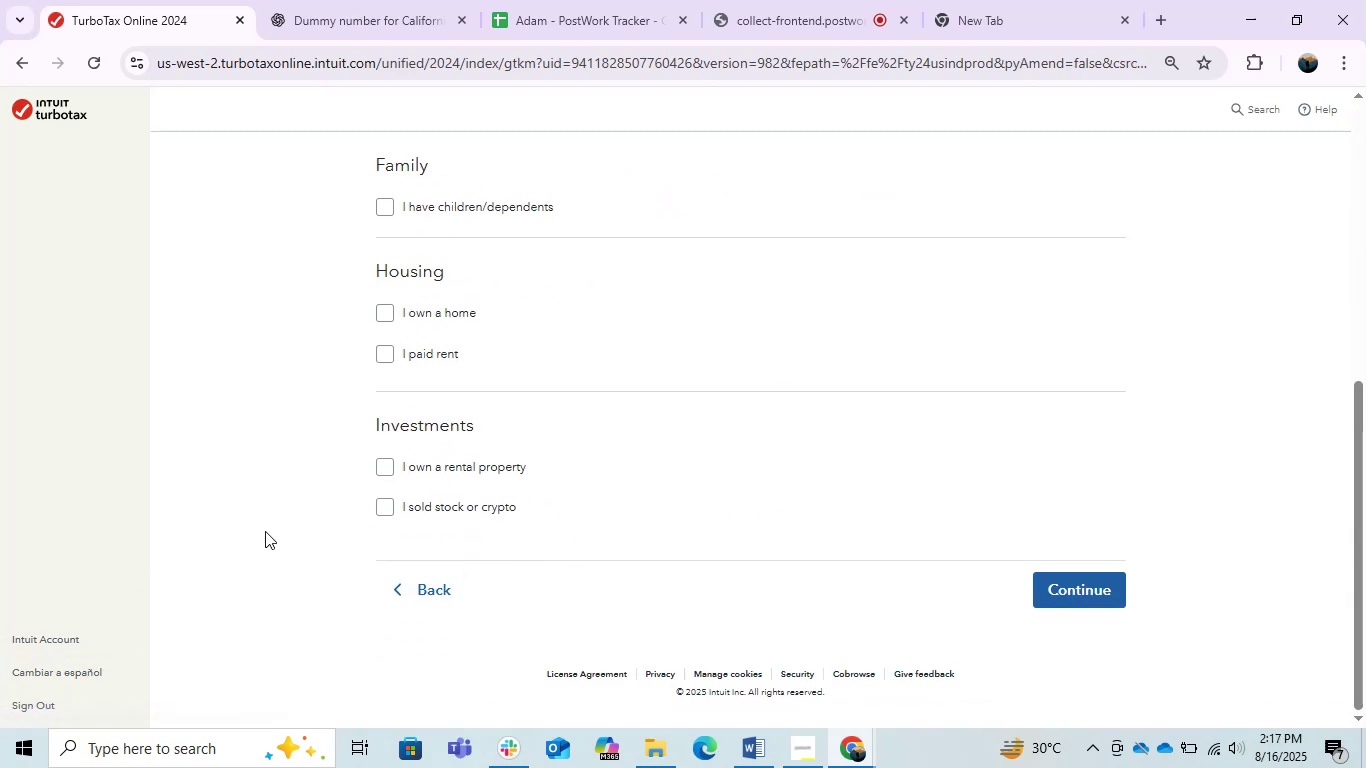 
scroll: coordinate [317, 520], scroll_direction: up, amount: 3.0
 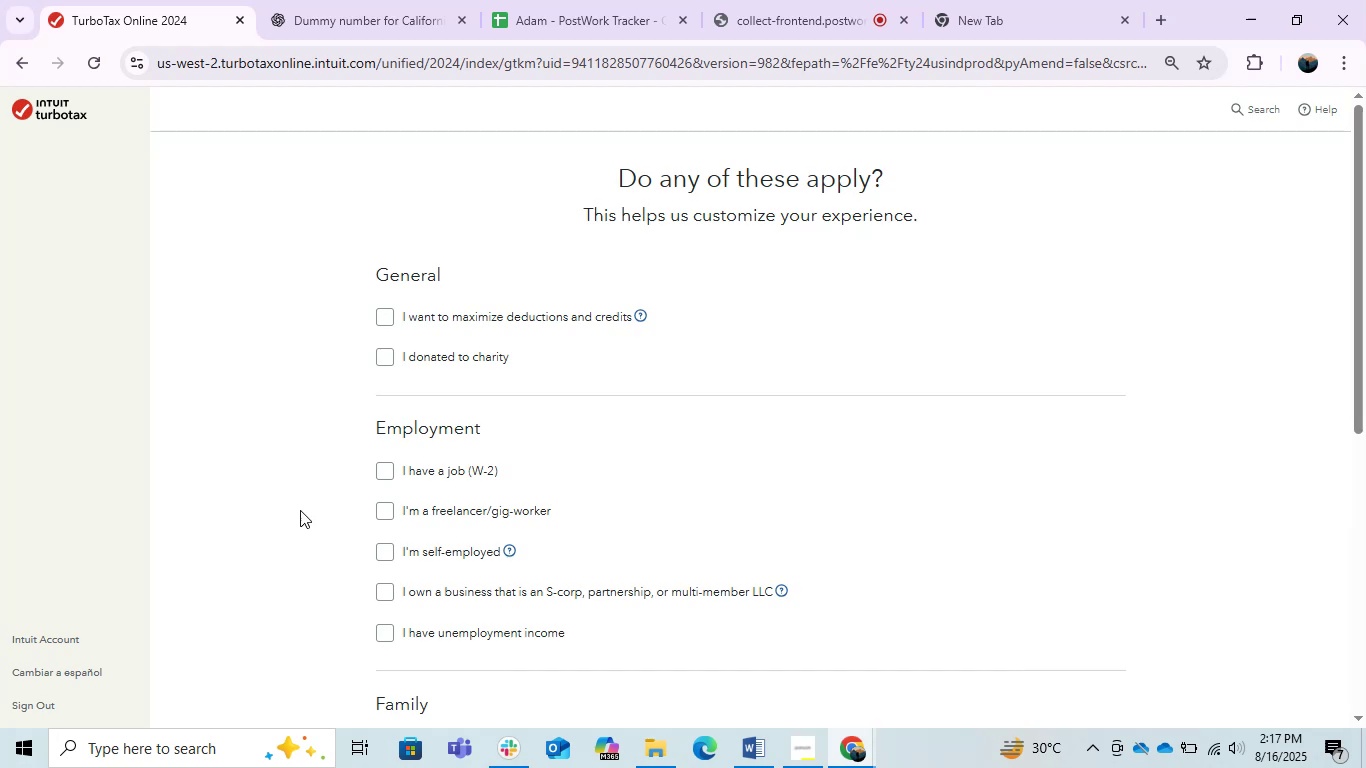 
left_click([251, 444])
 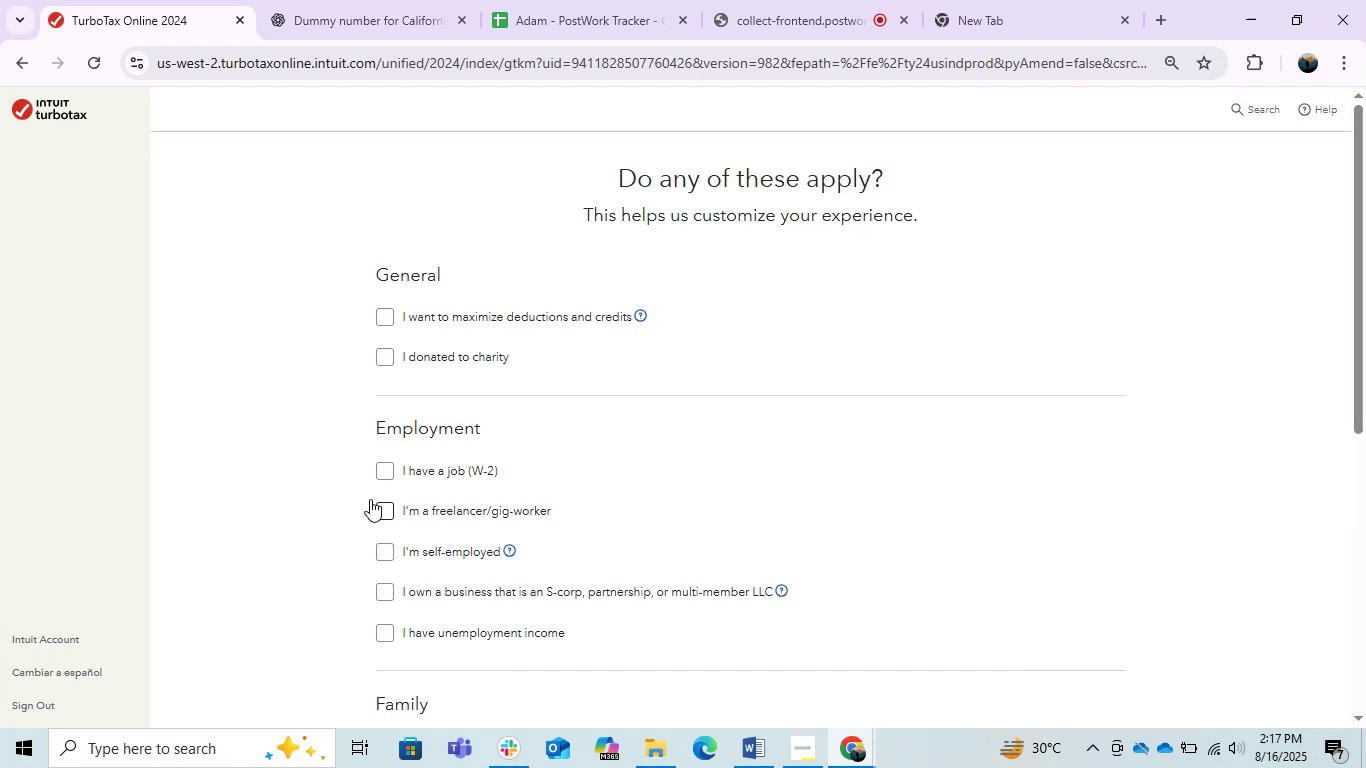 
wait(11.49)
 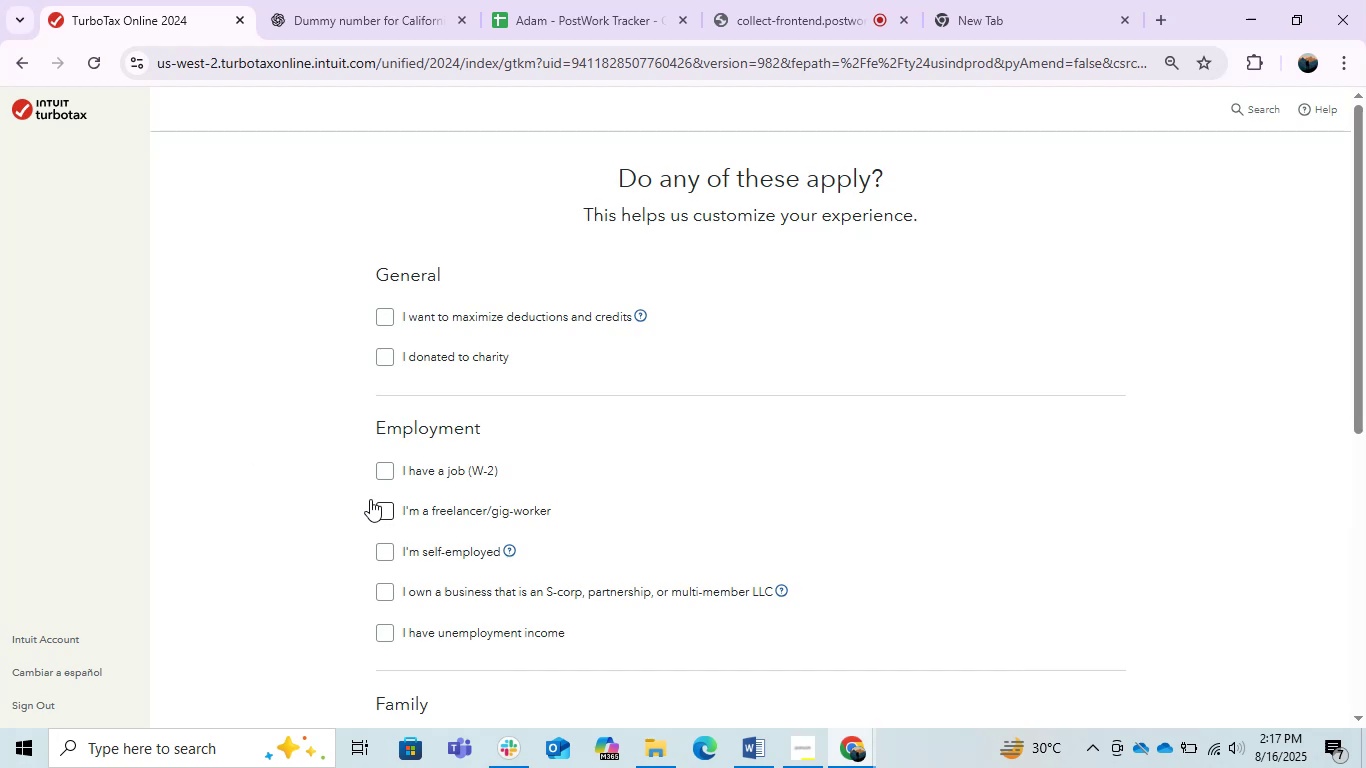 
left_click_drag(start_coordinate=[1365, 253], to_coordinate=[1333, 268])
 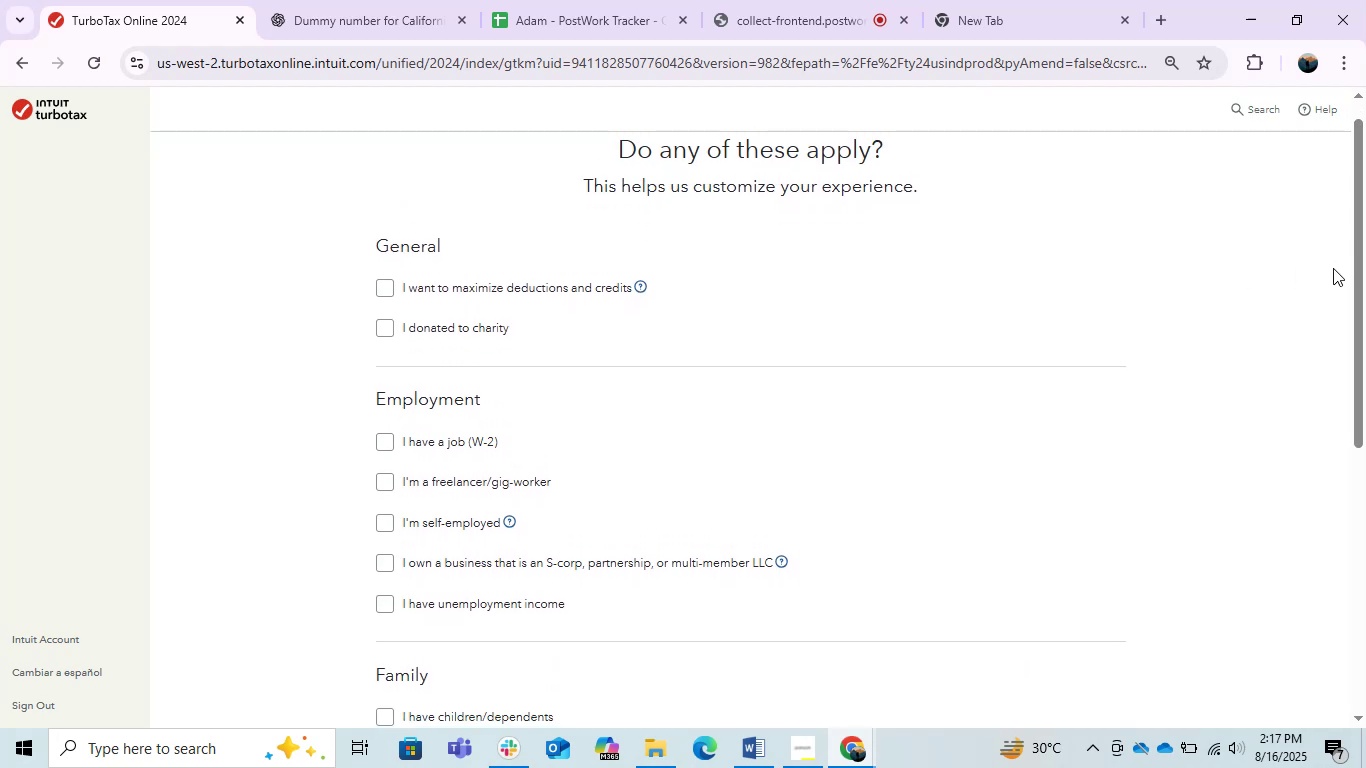 
key(PrintScreen)
 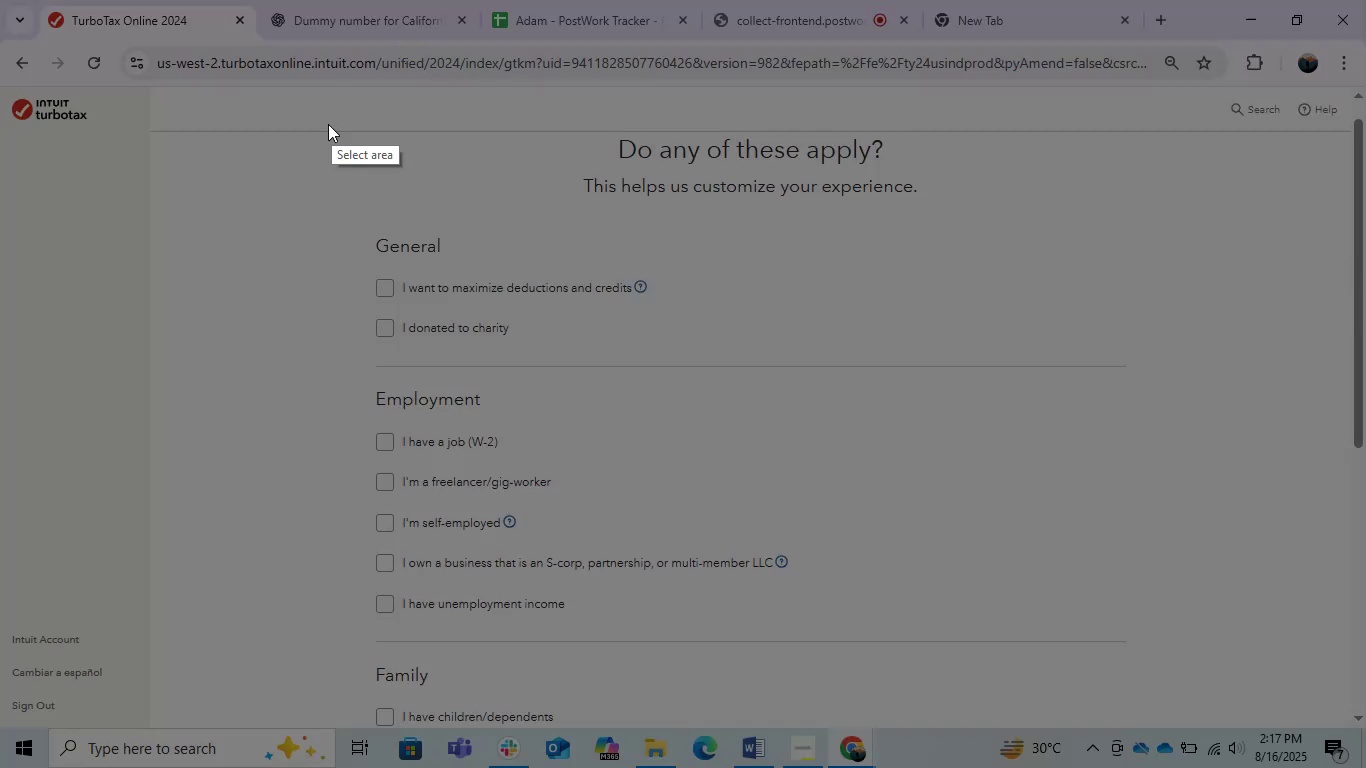 
left_click_drag(start_coordinate=[304, 136], to_coordinate=[1120, 639])
 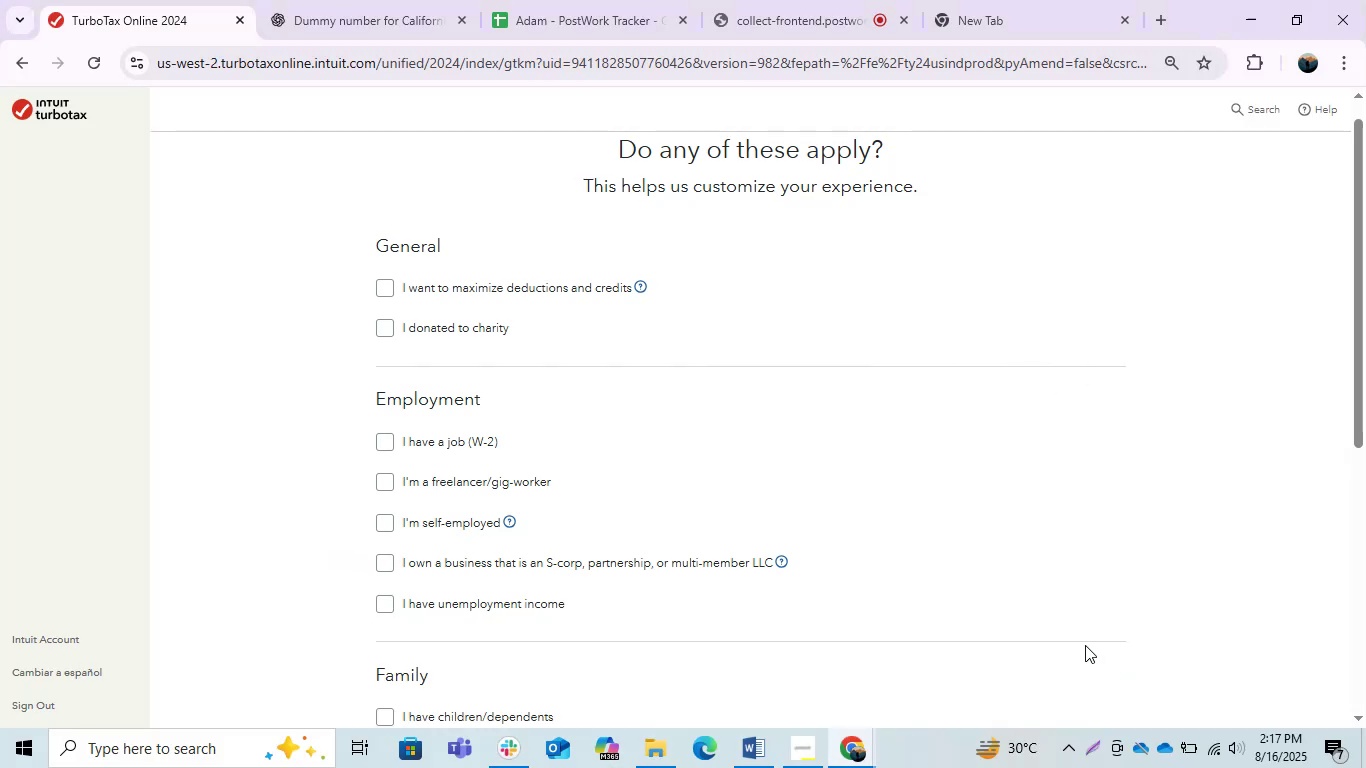 
key(Control+C)
 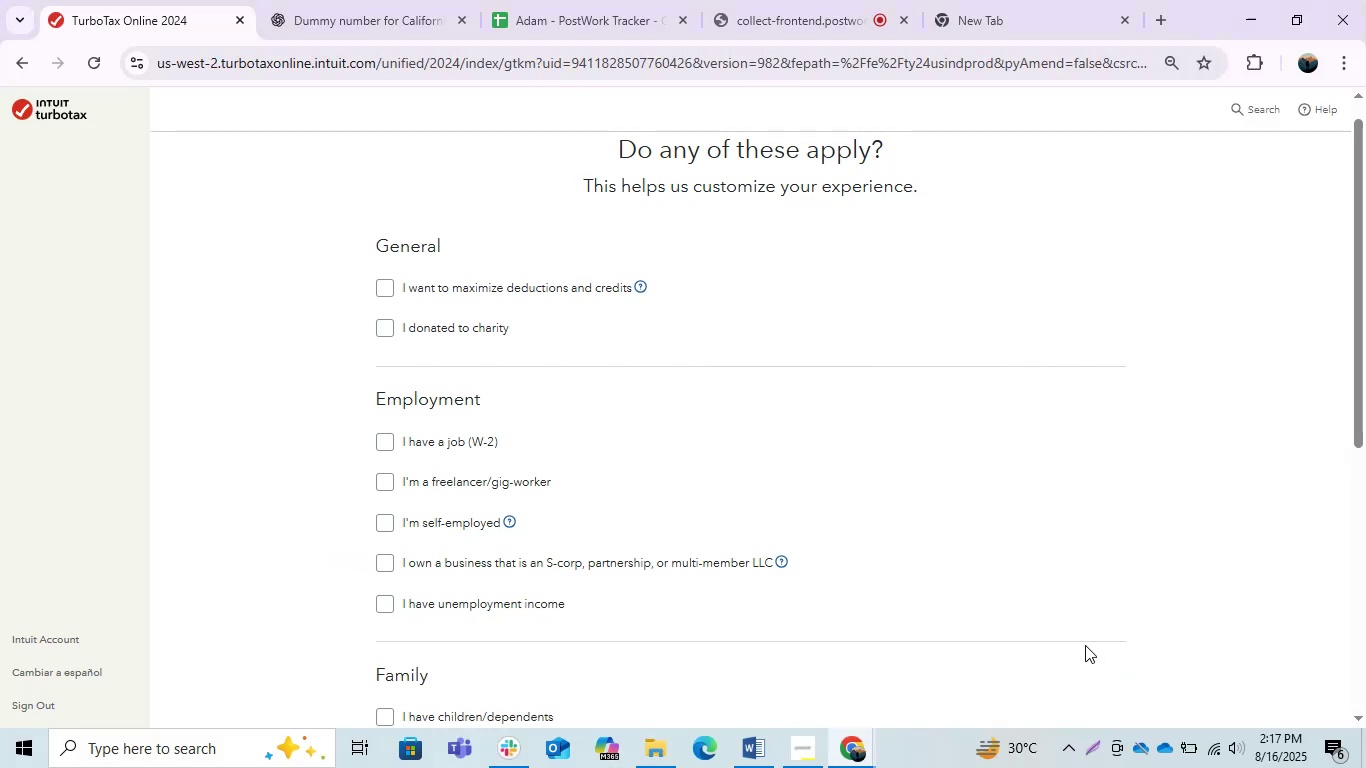 
key(Alt+Tab)
 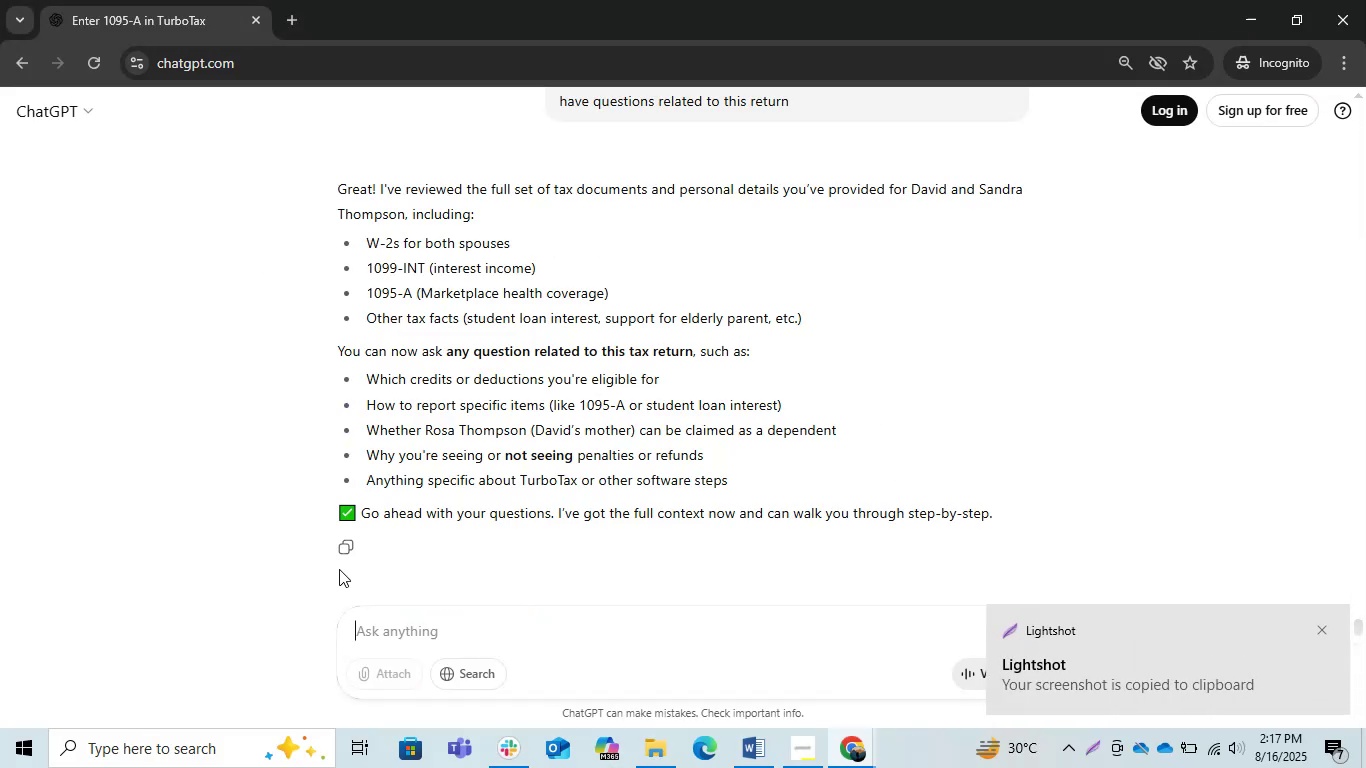 
key(Control+V)
 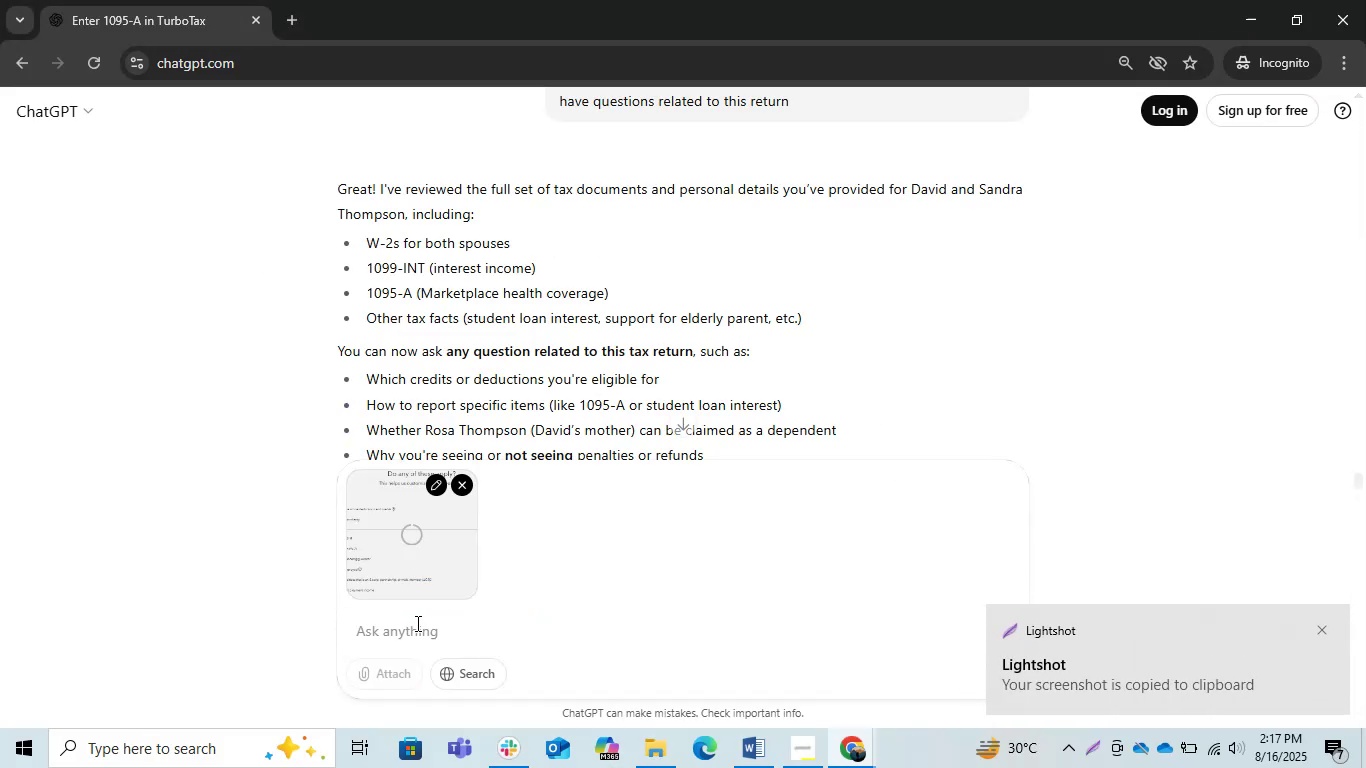 
key(Alt+AltLeft)
 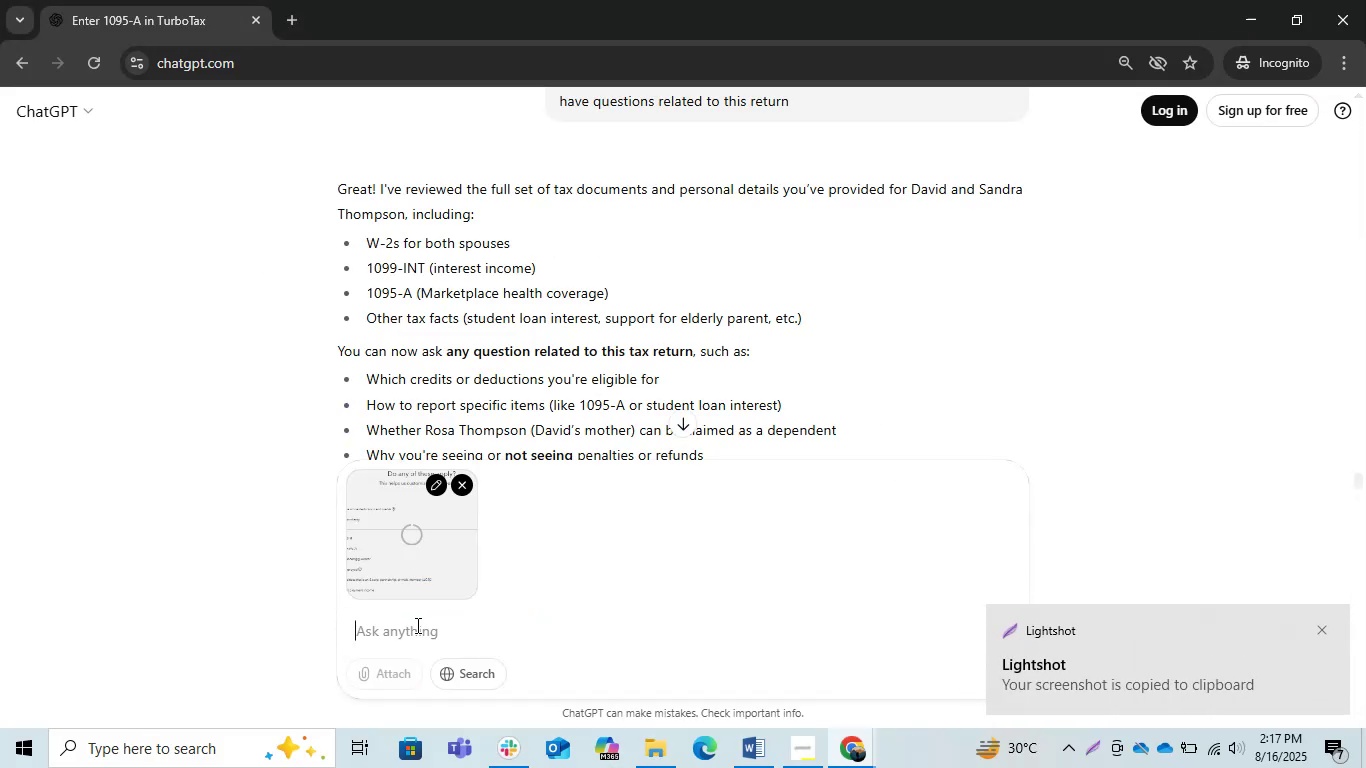 
key(Alt+Tab)
 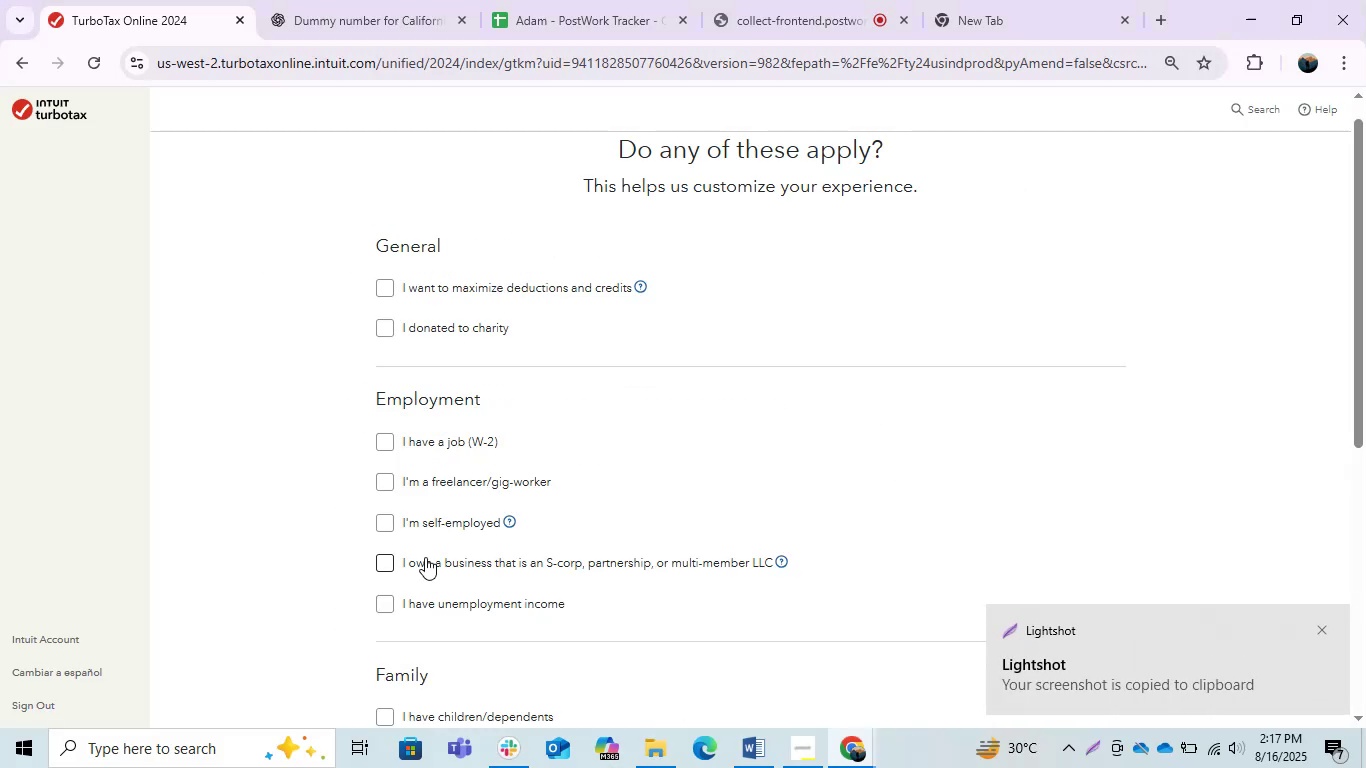 
scroll: coordinate [425, 557], scroll_direction: down, amount: 2.0
 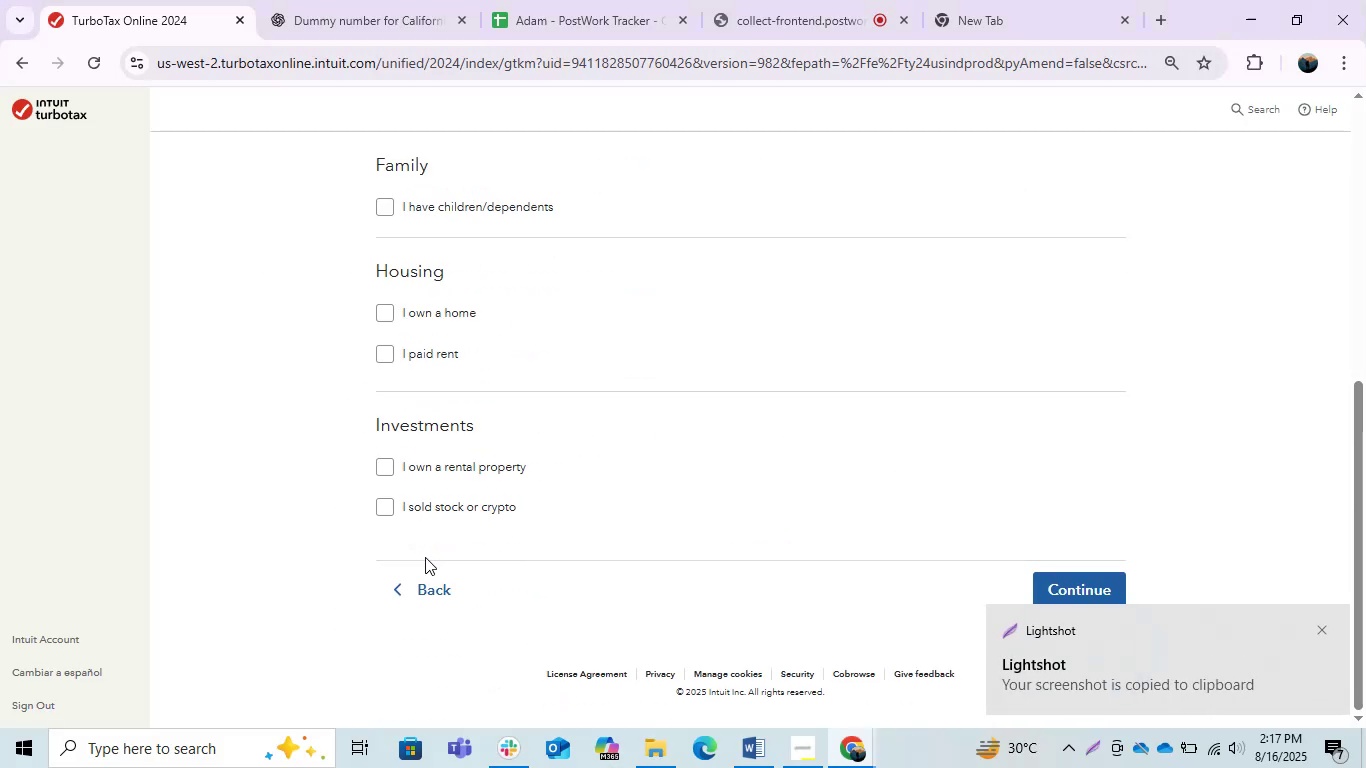 
key(PrintScreen)
 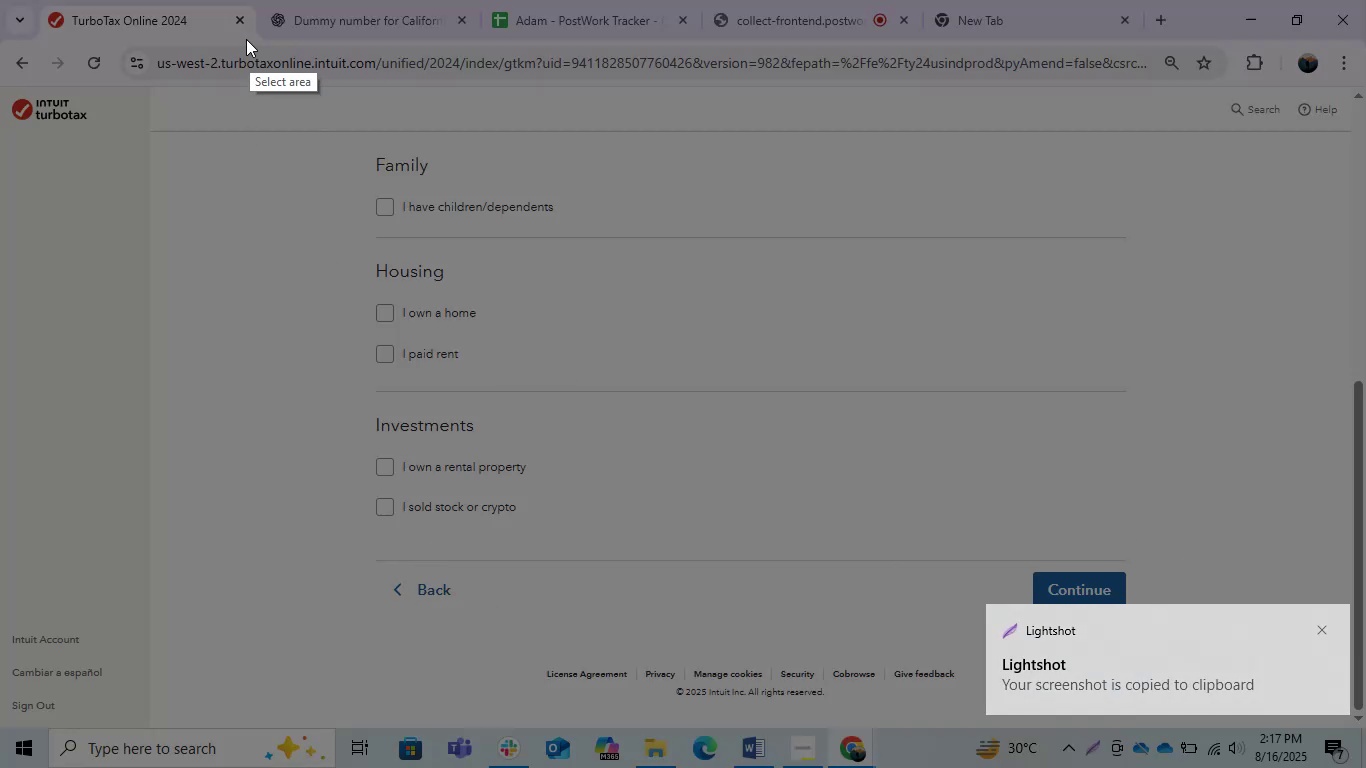 
left_click_drag(start_coordinate=[300, 167], to_coordinate=[1228, 603])
 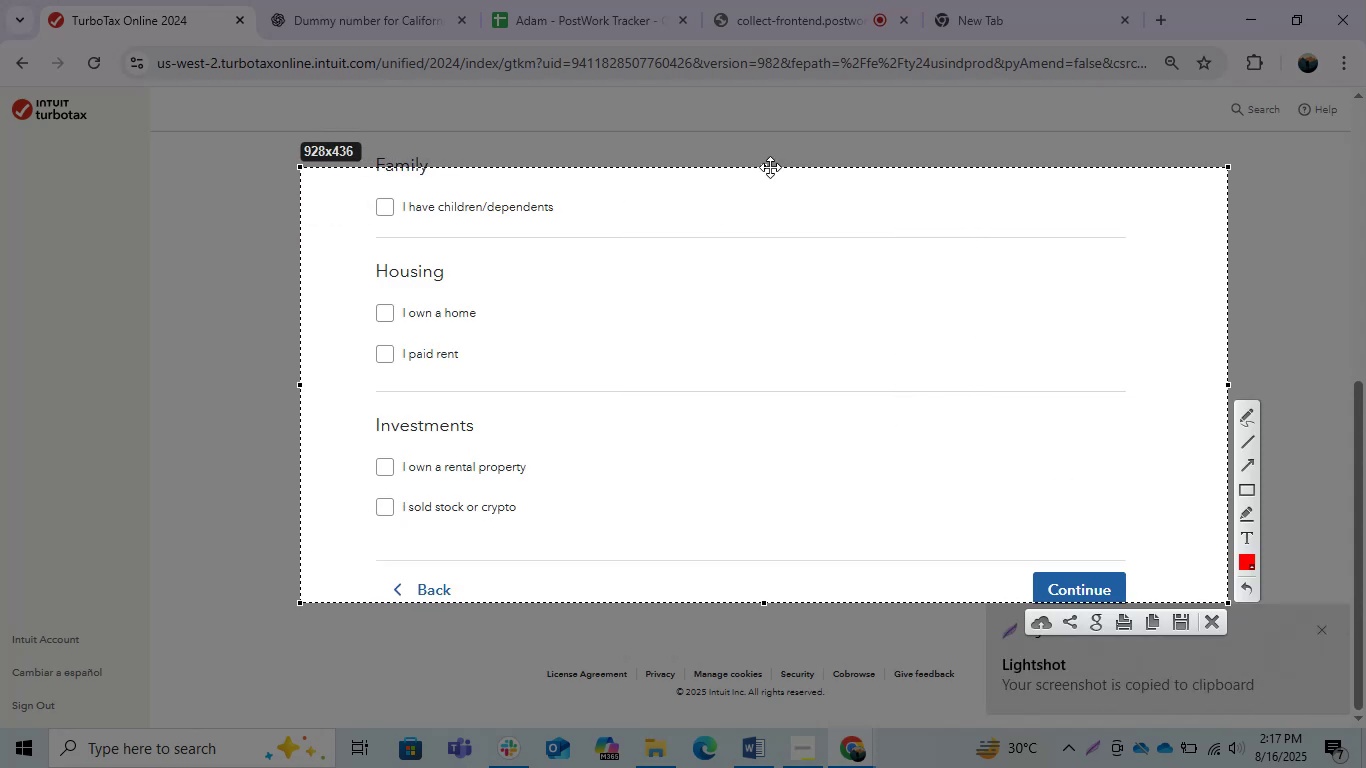 
left_click_drag(start_coordinate=[762, 168], to_coordinate=[769, 145])
 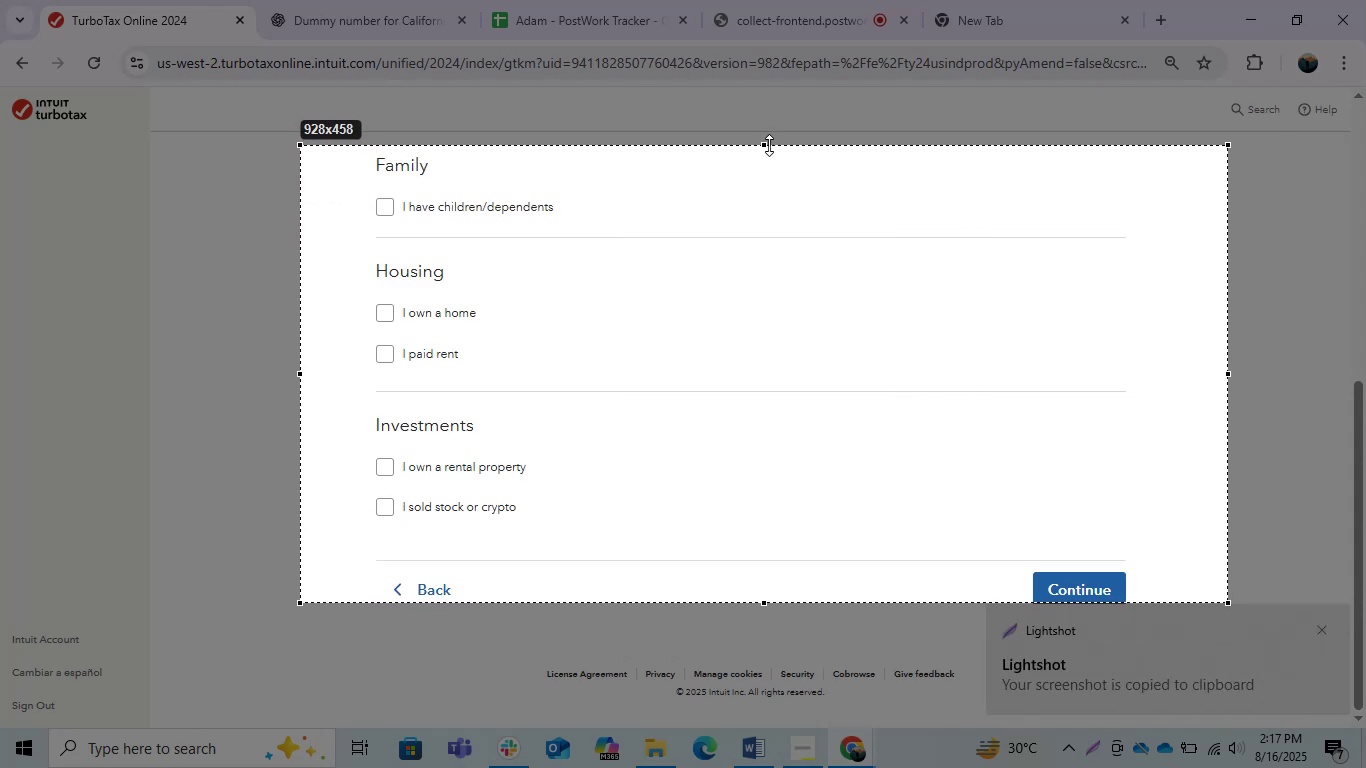 
key(Control+C)
 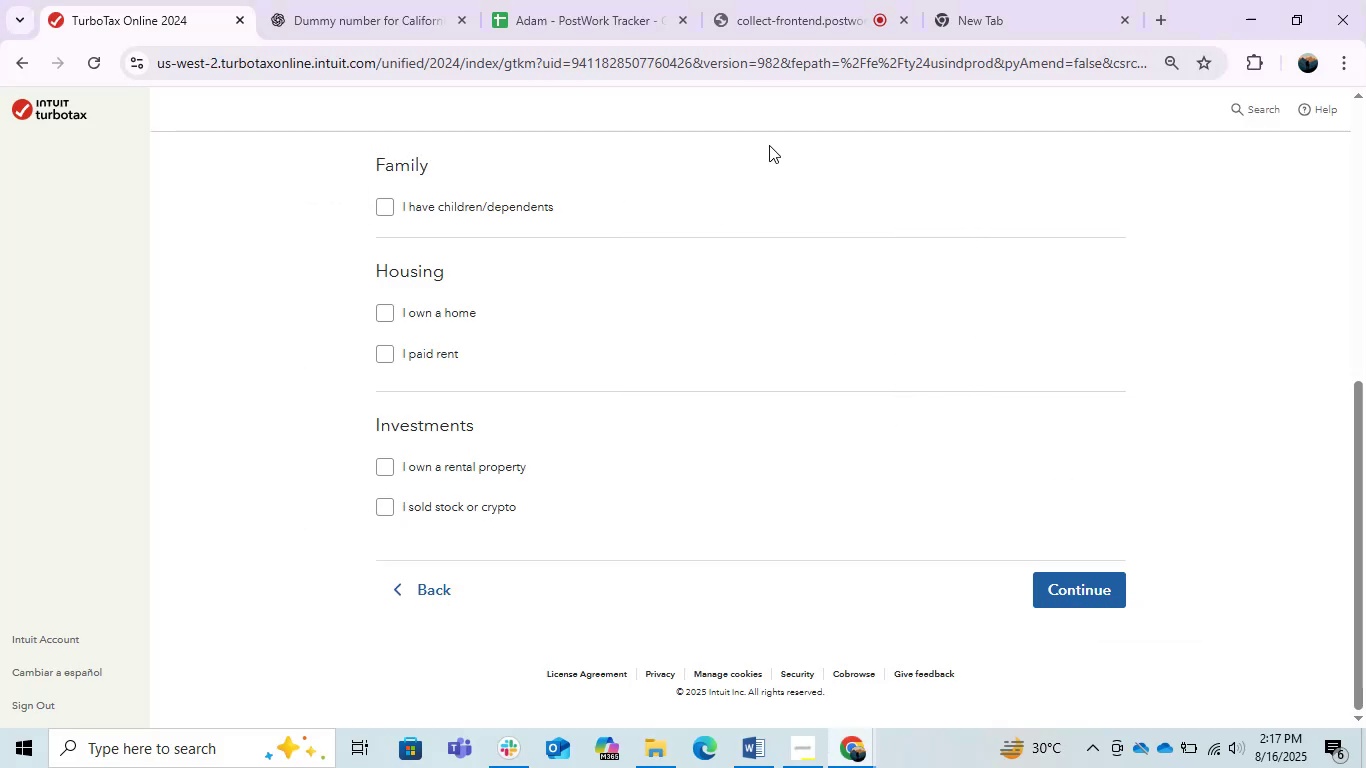 
key(Alt+AltLeft)
 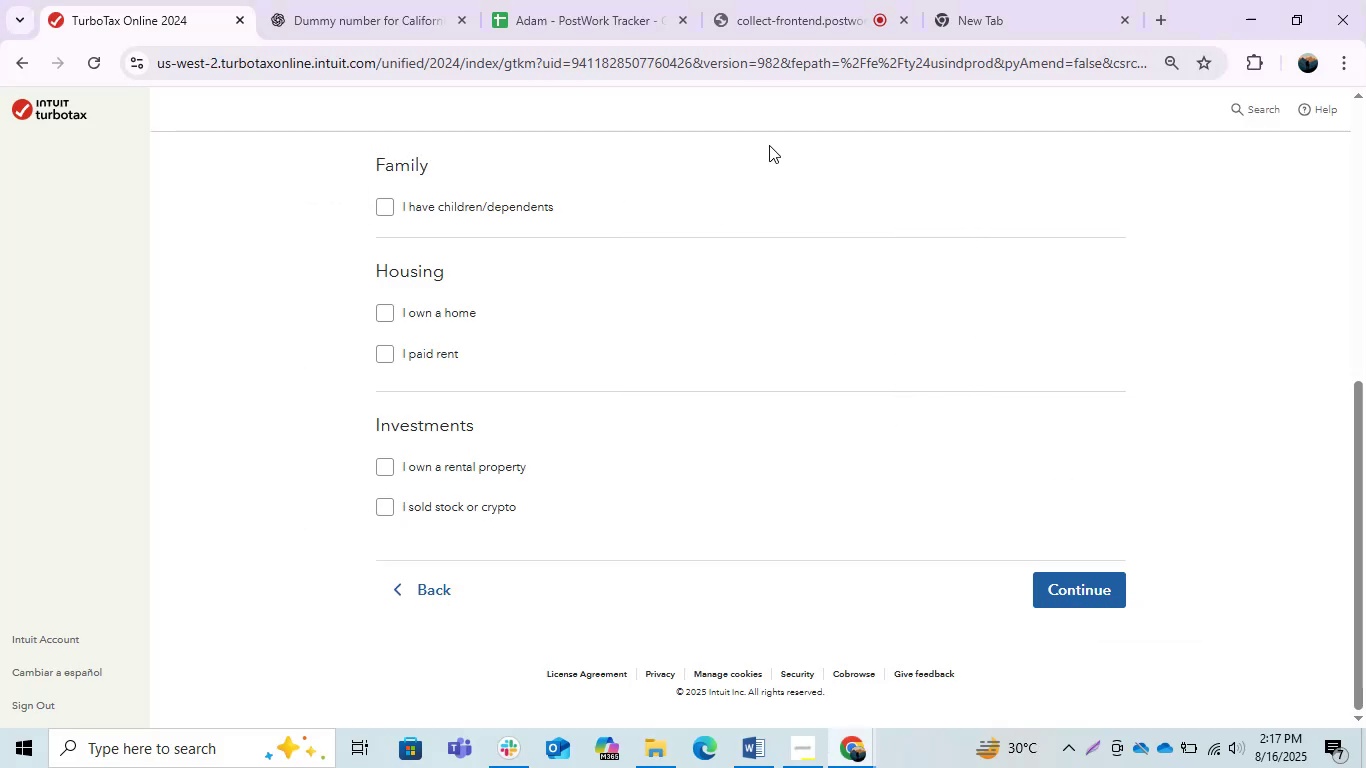 
key(Alt+Tab)
 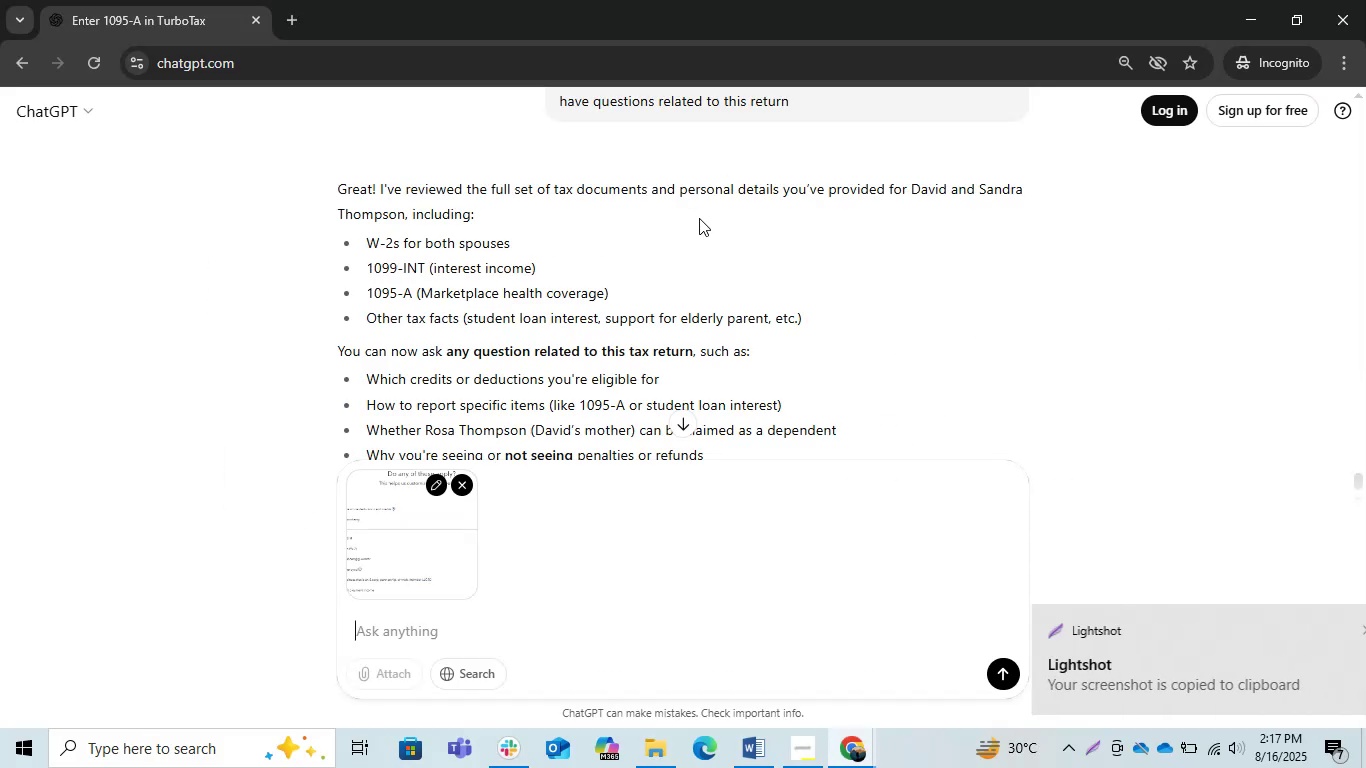 
key(Control+ControlLeft)
 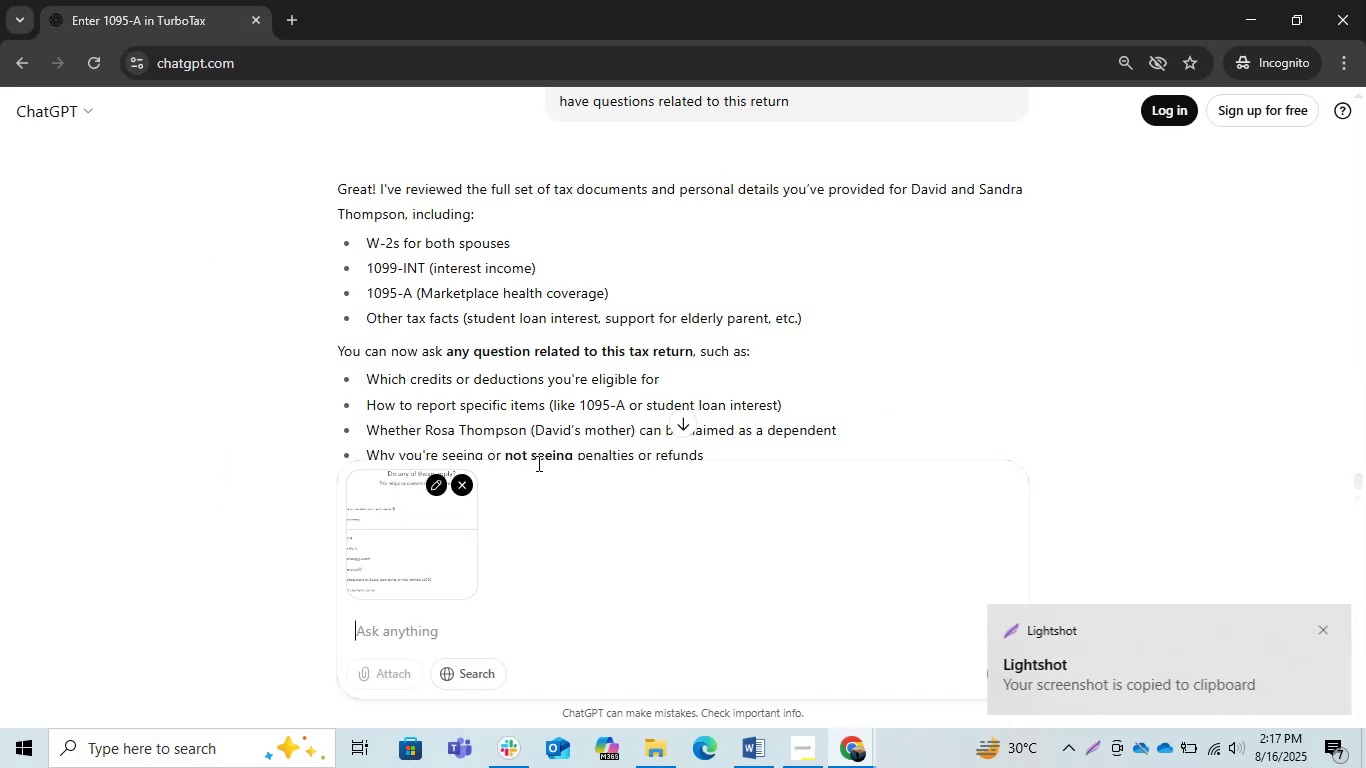 
key(Control+V)
 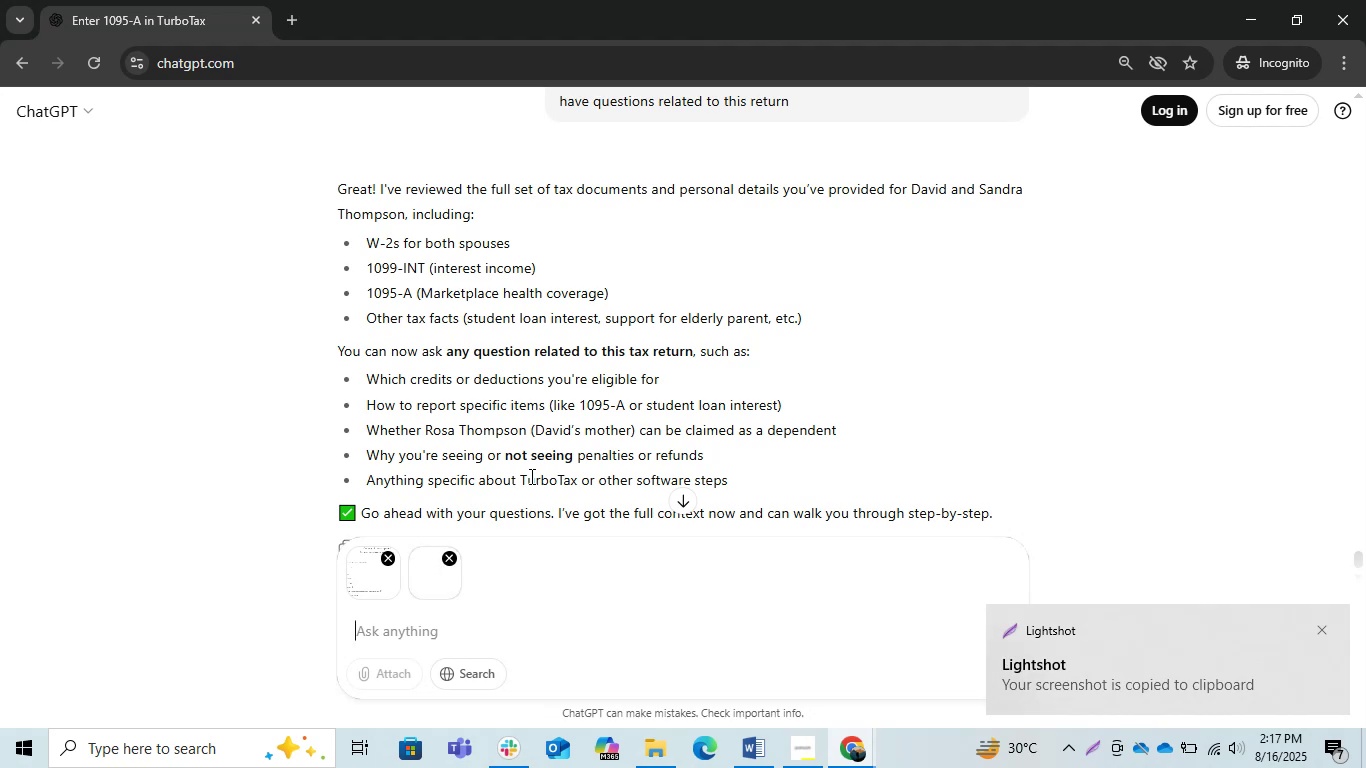 
type(which options i )
key(Backspace)
type(s needed to c)
key(Backspace)
type(select)
 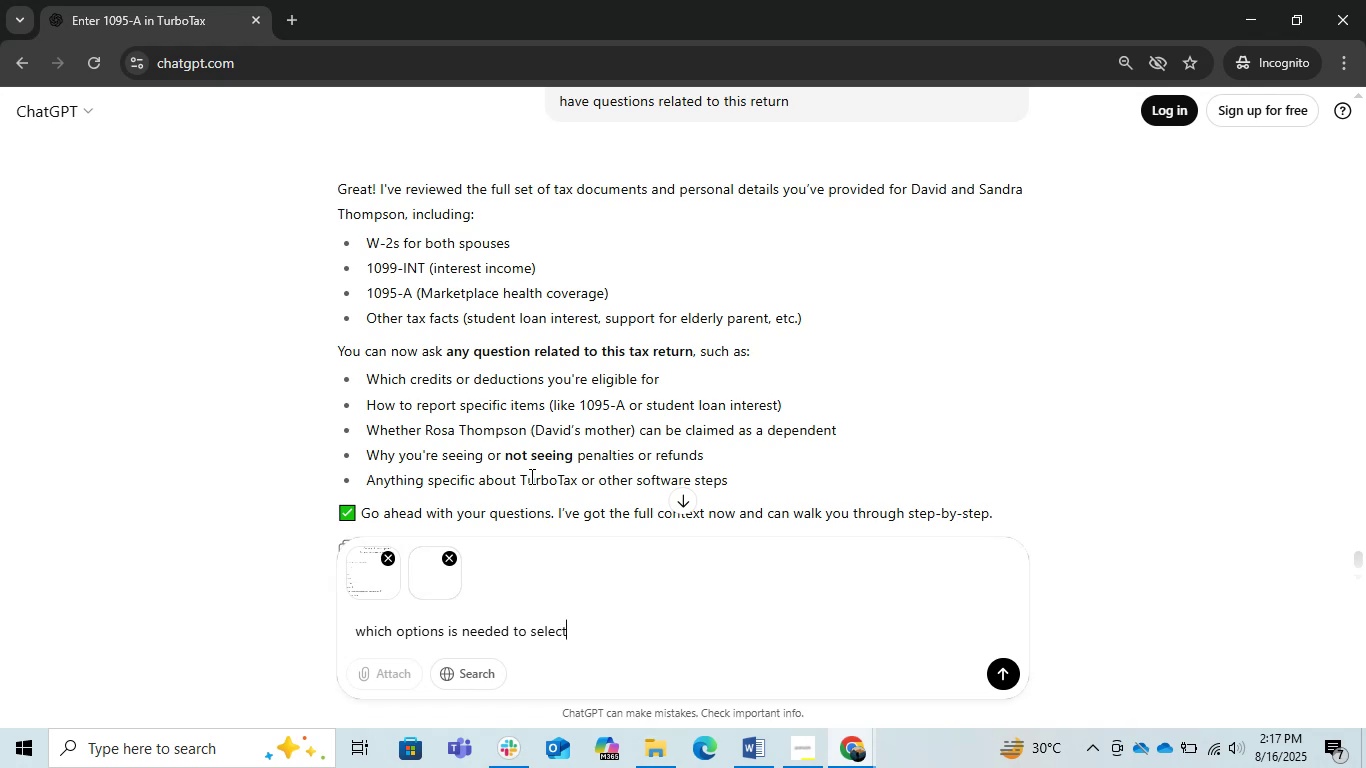 
key(Enter)
 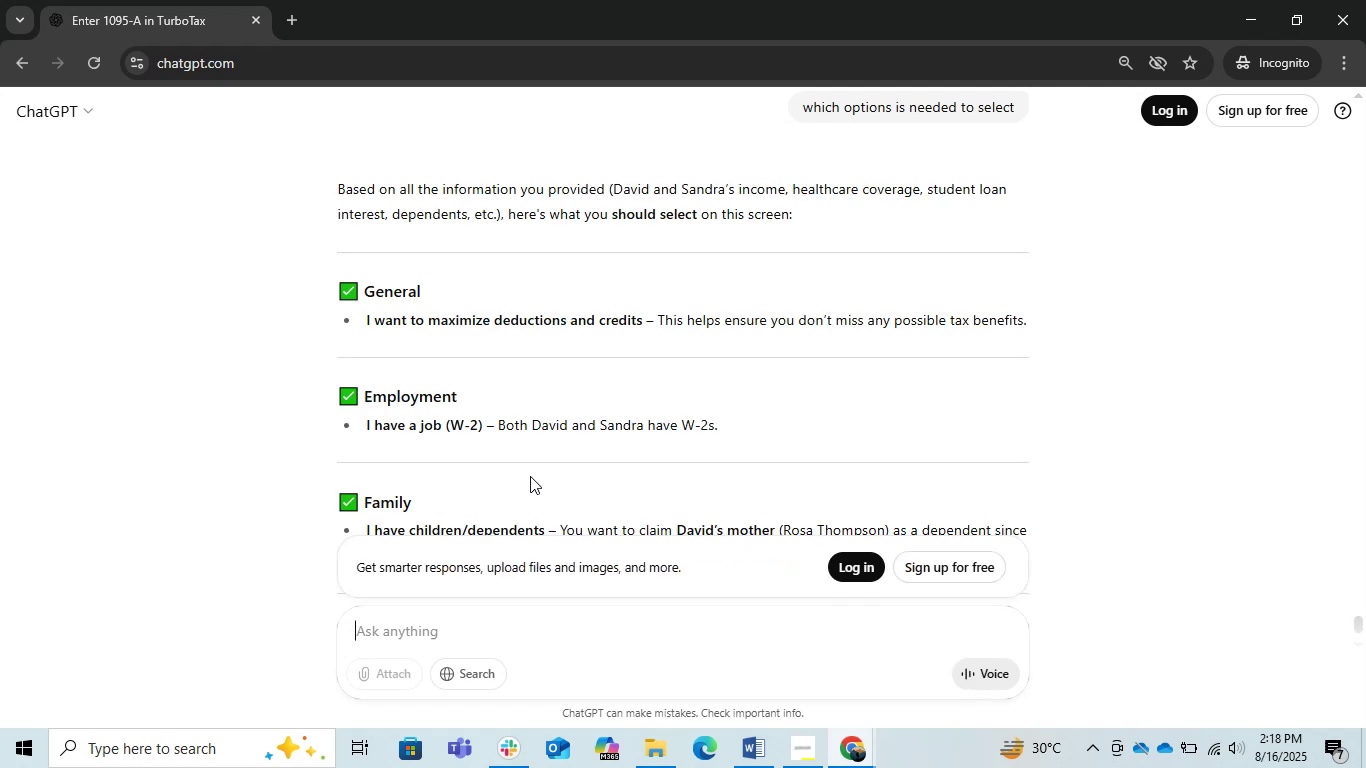 
wait(18.9)
 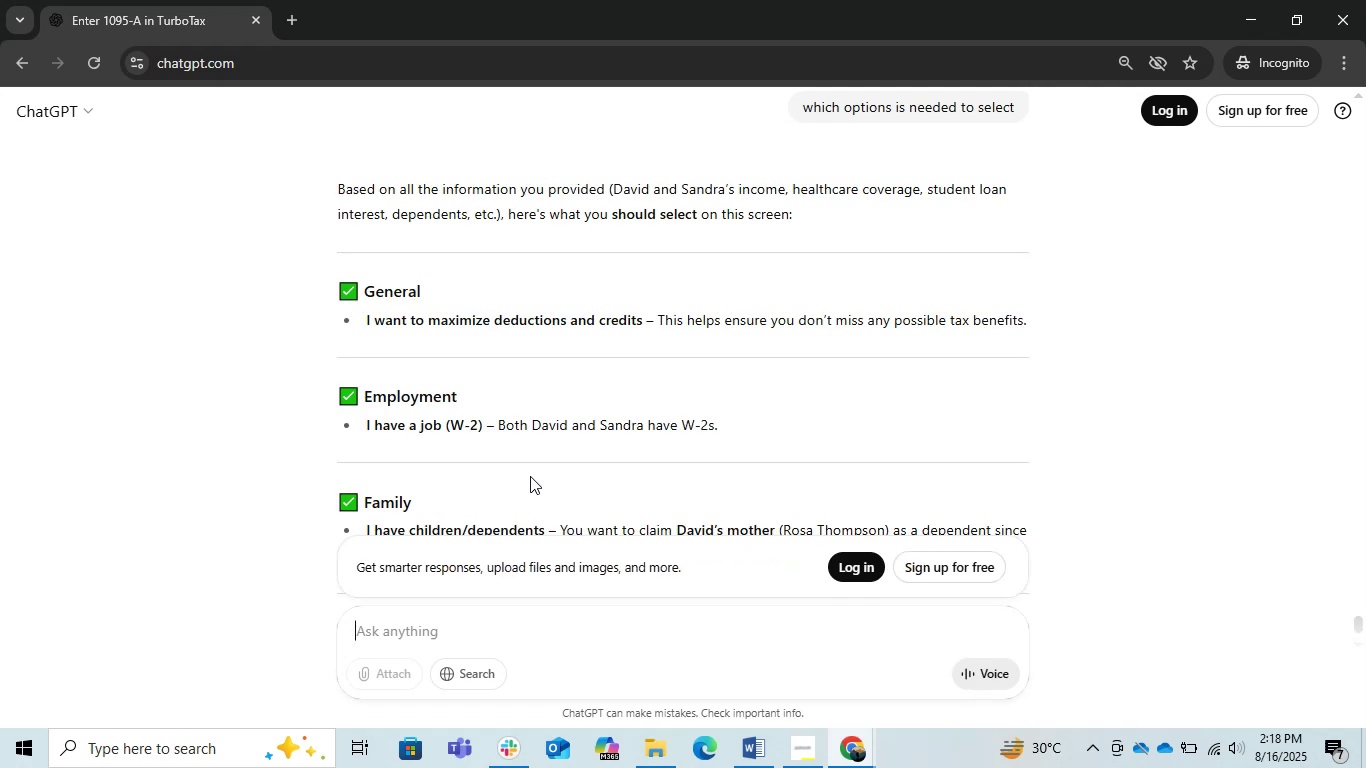 
scroll: coordinate [516, 294], scroll_direction: up, amount: 2.0
 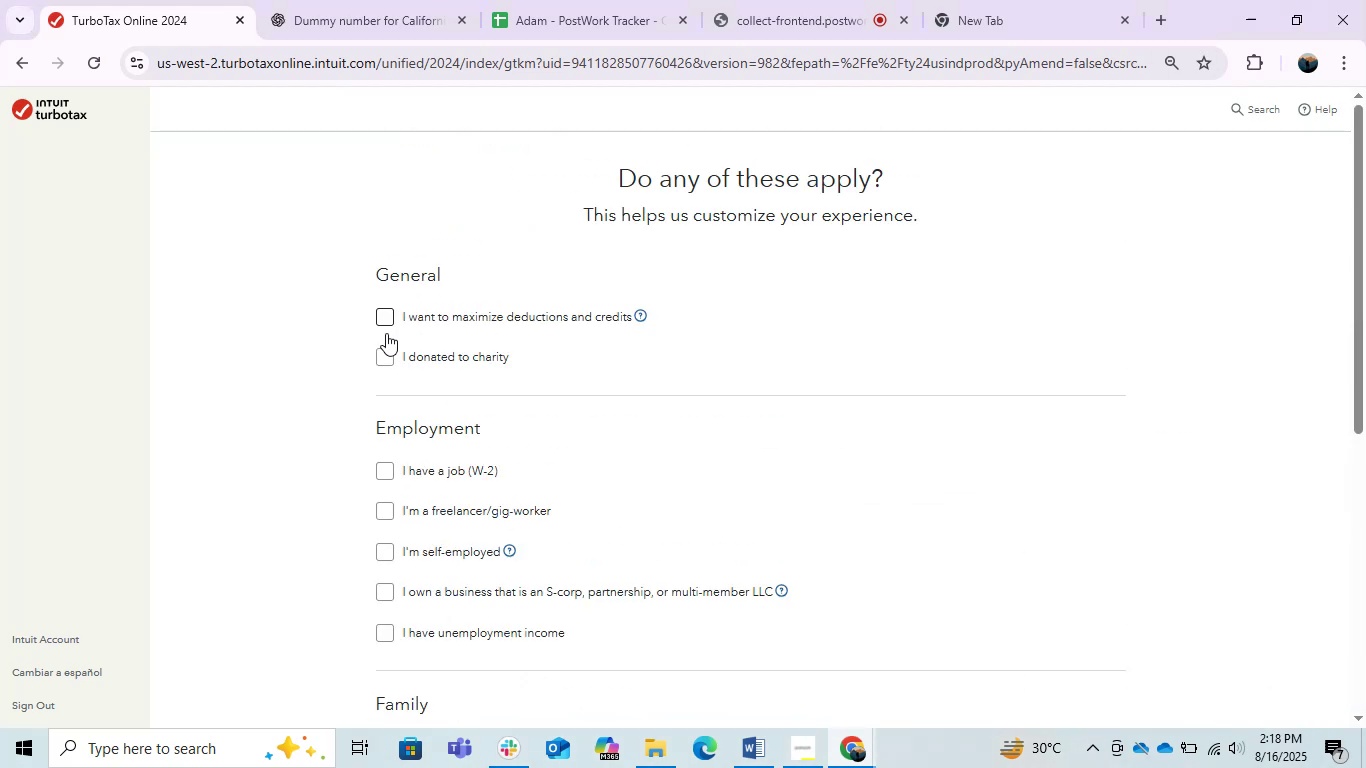 
left_click([386, 313])
 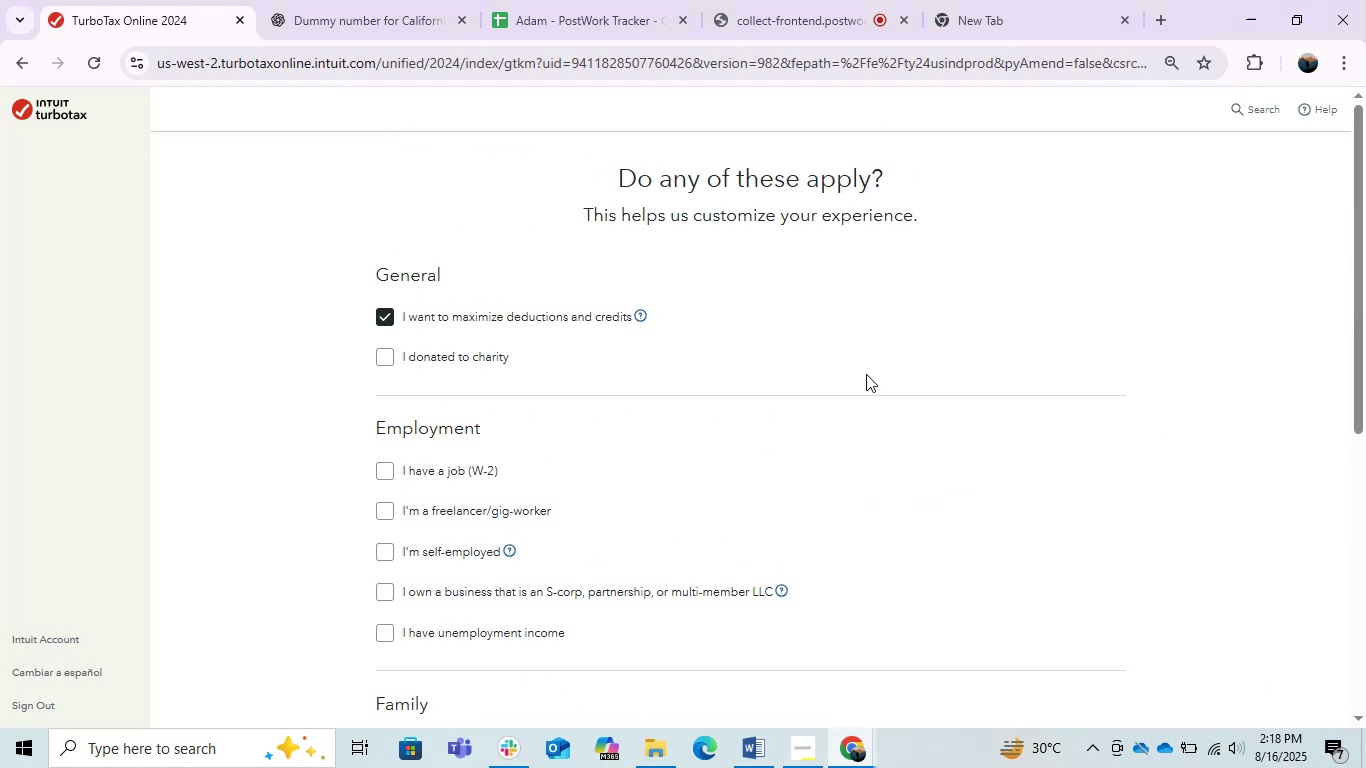 
scroll: coordinate [866, 374], scroll_direction: down, amount: 1.0
 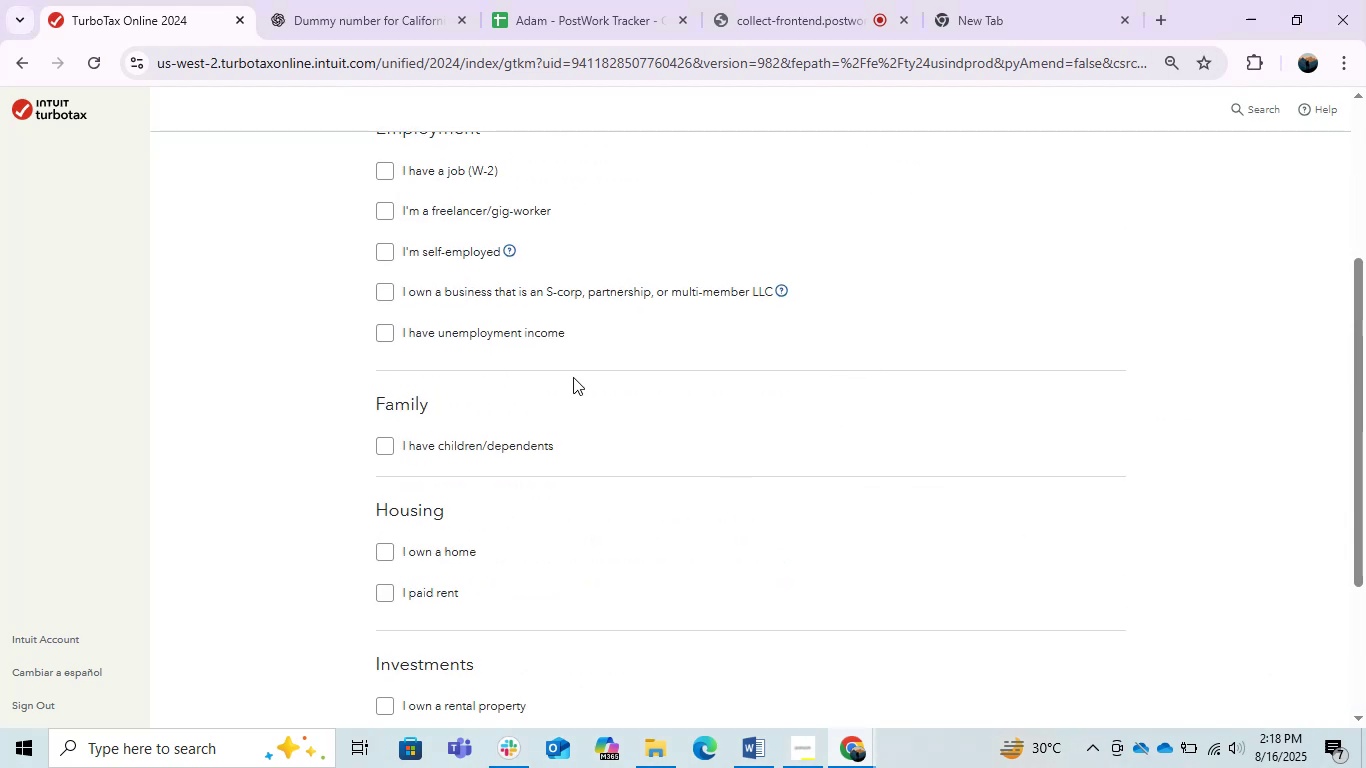 
left_click([383, 166])
 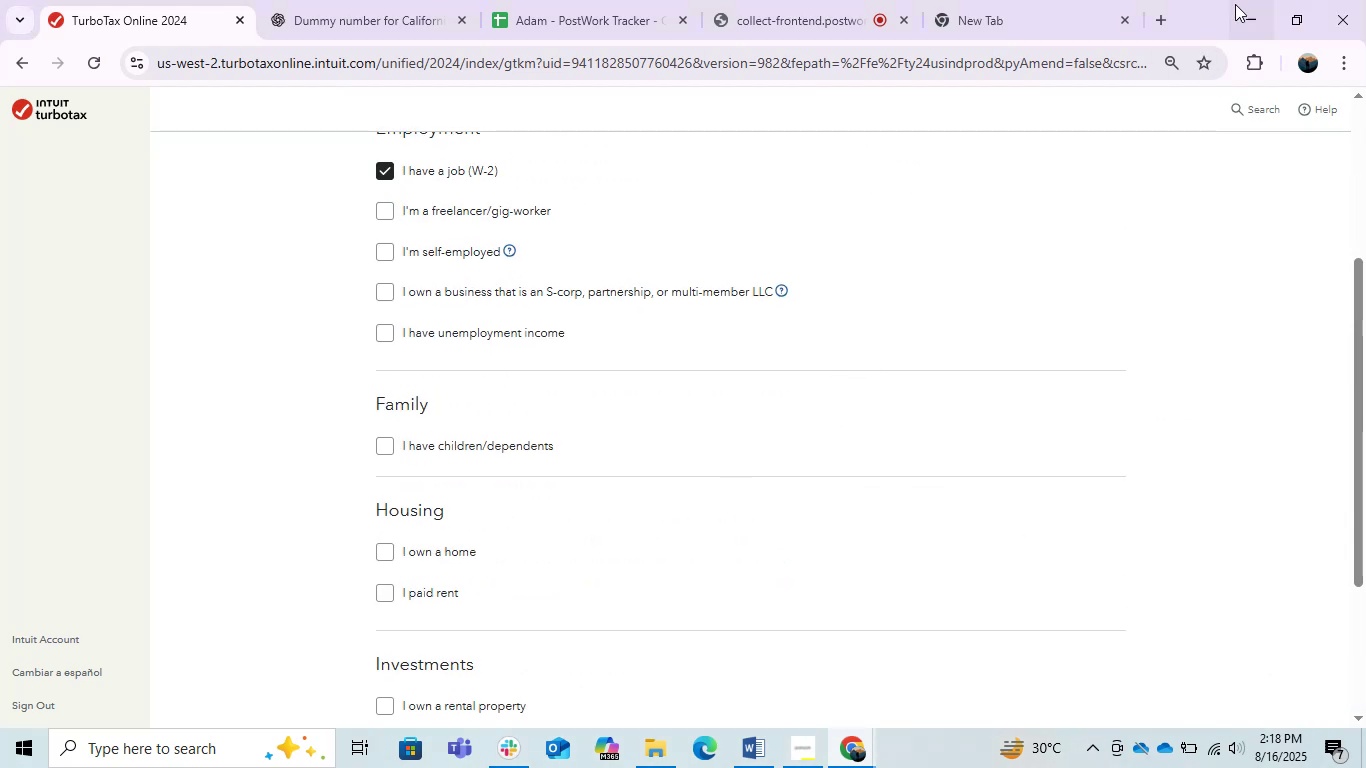 
left_click([1255, 7])
 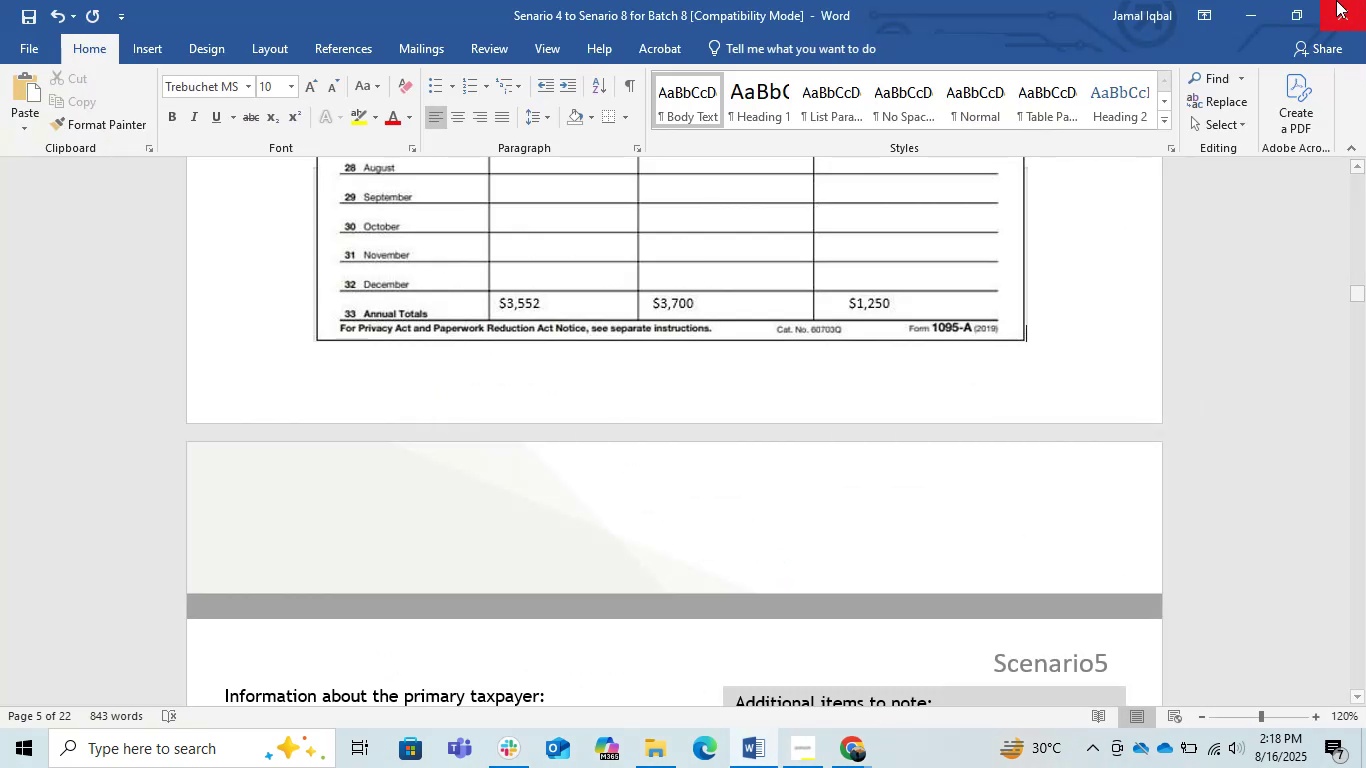 
left_click([1246, 4])
 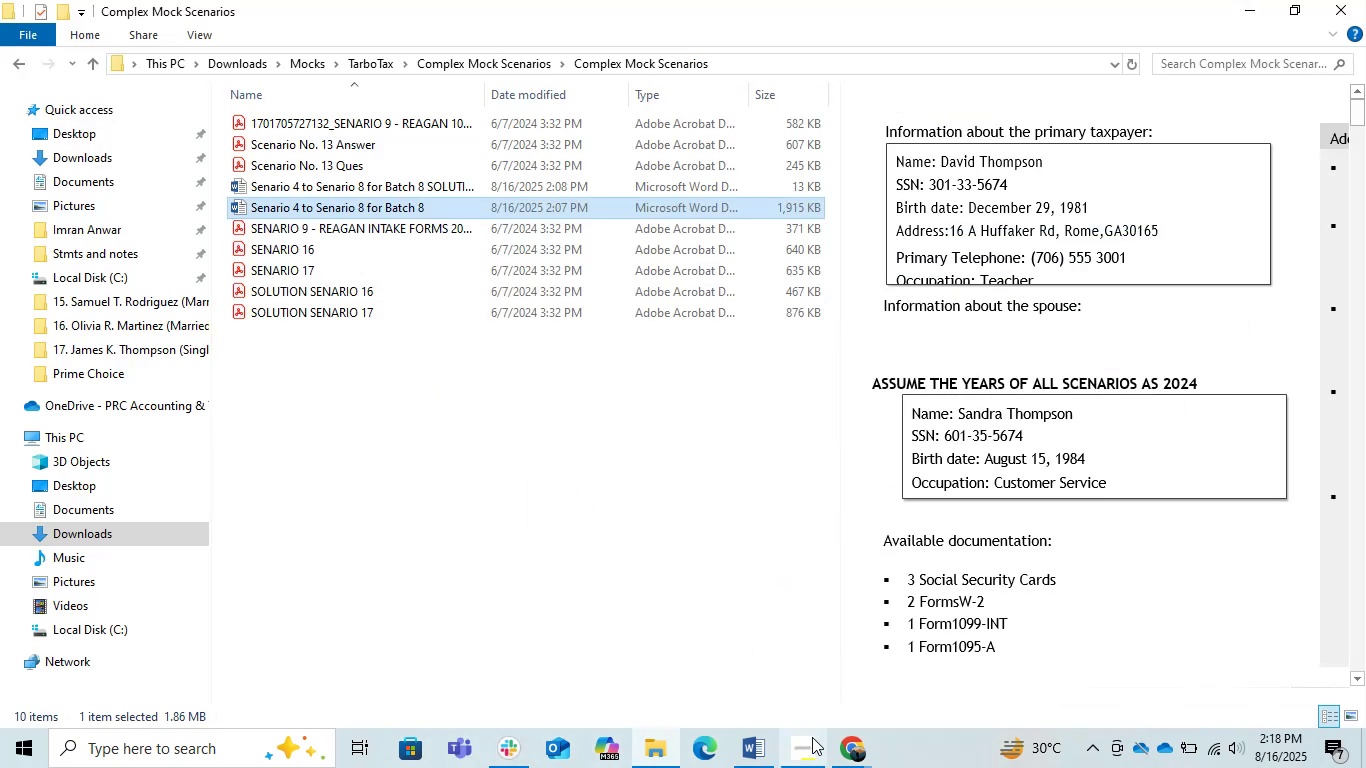 
left_click([869, 762])
 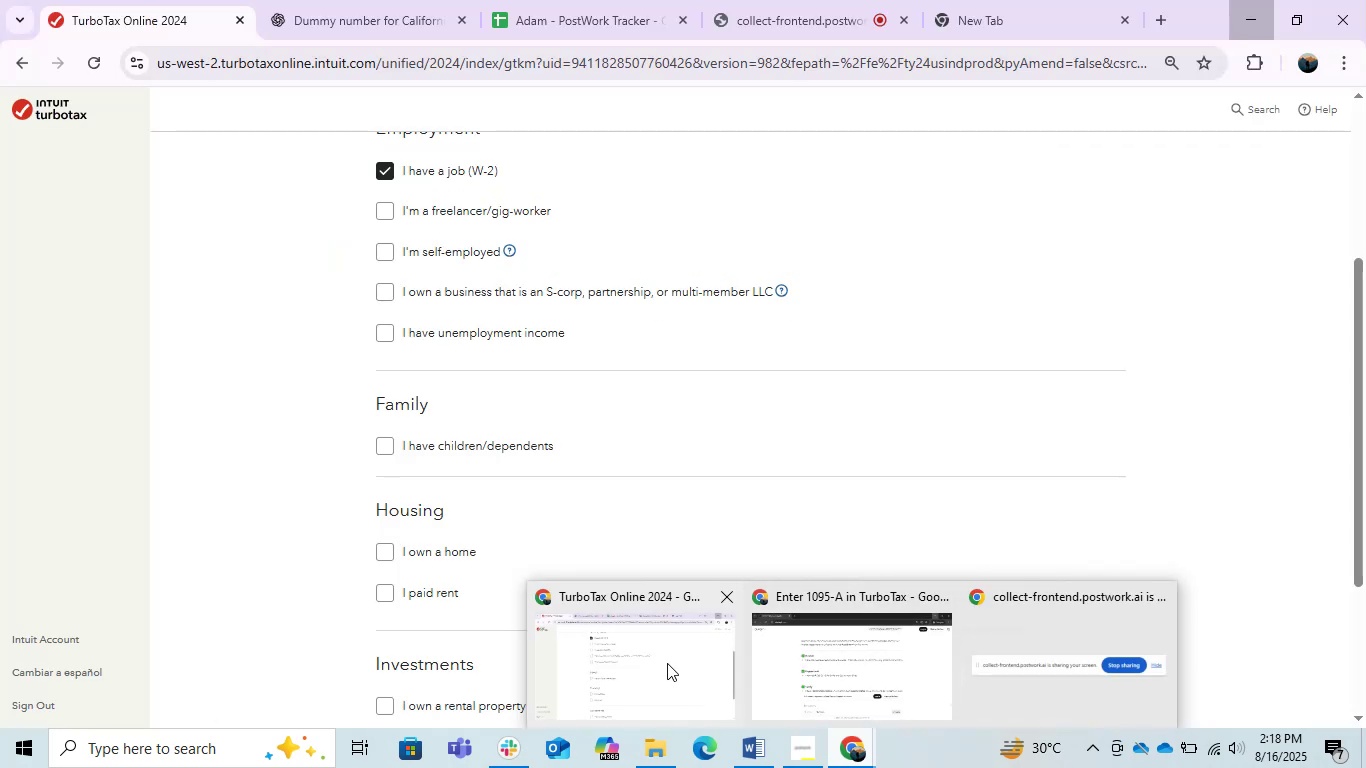 
left_click([667, 663])
 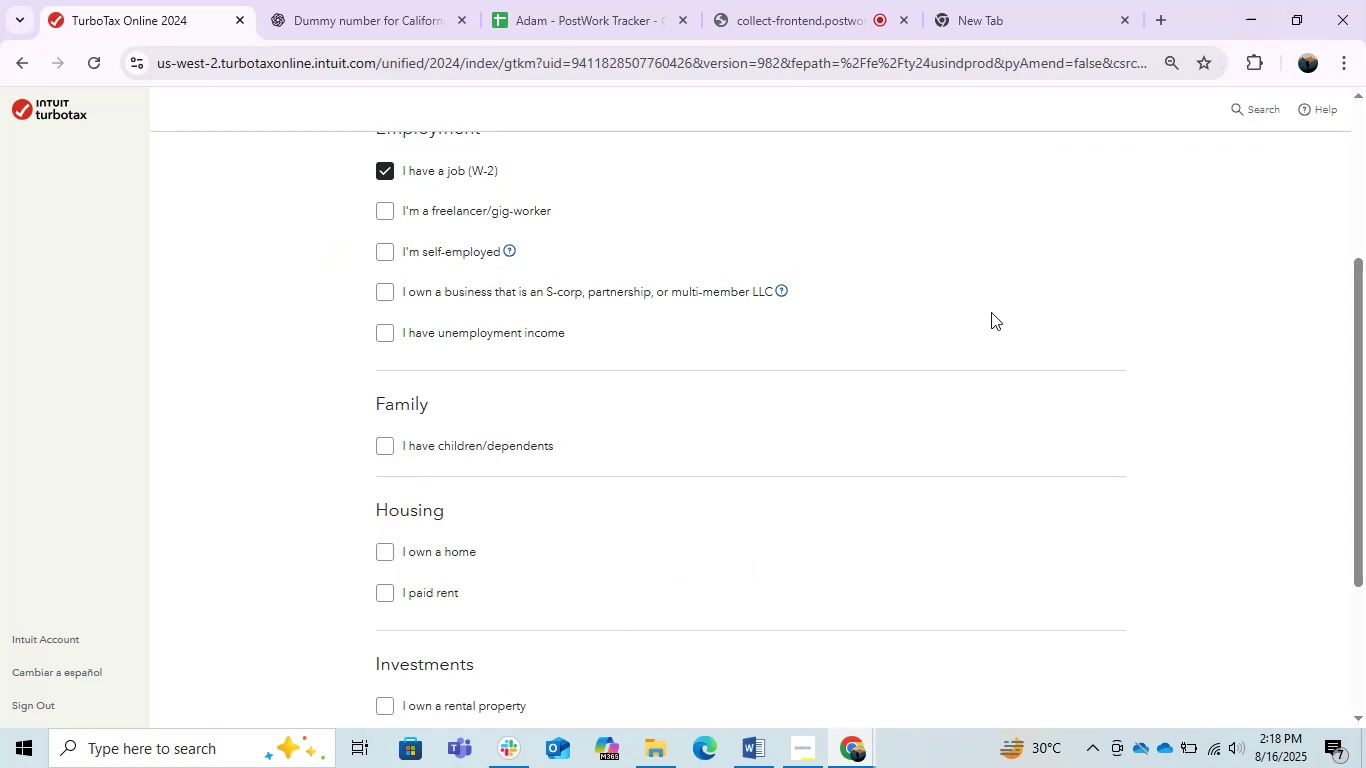 
left_click([861, 752])
 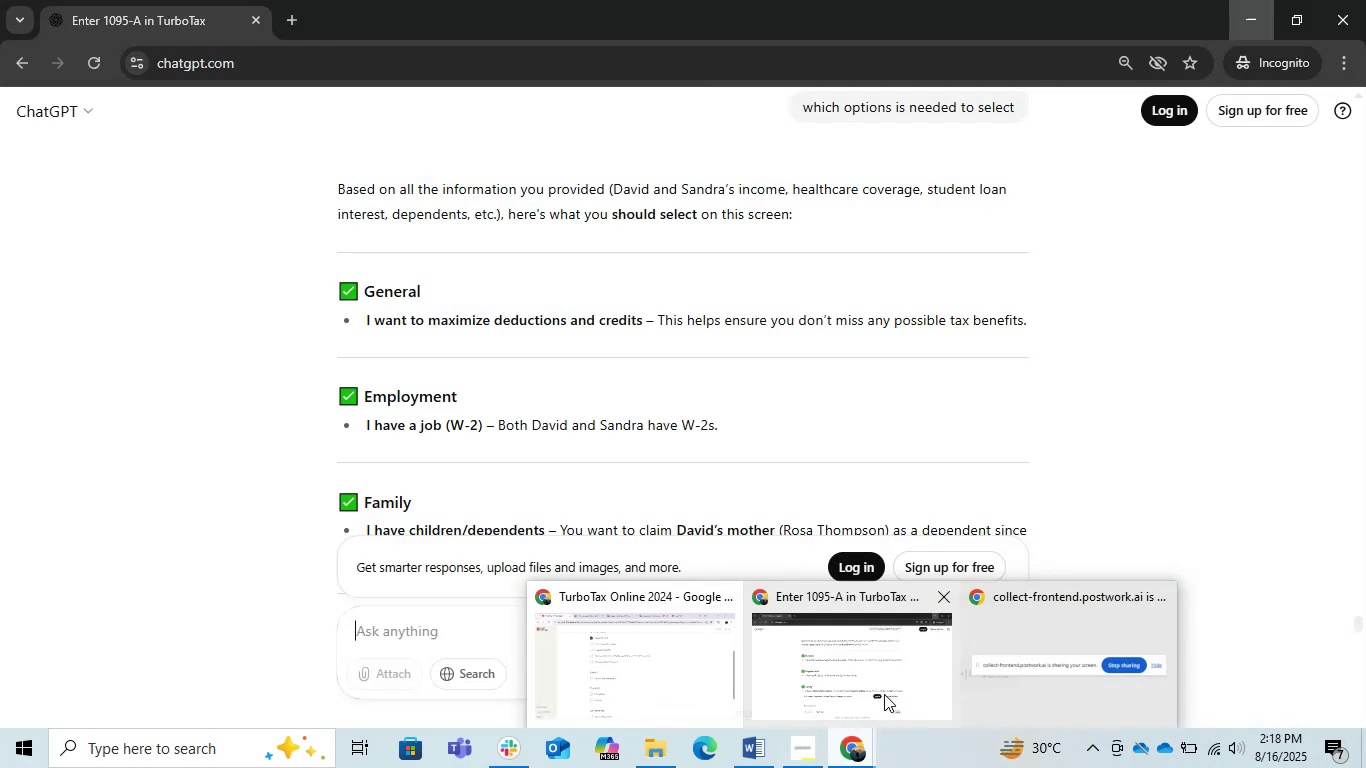 
scroll: coordinate [900, 478], scroll_direction: down, amount: 2.0
 